 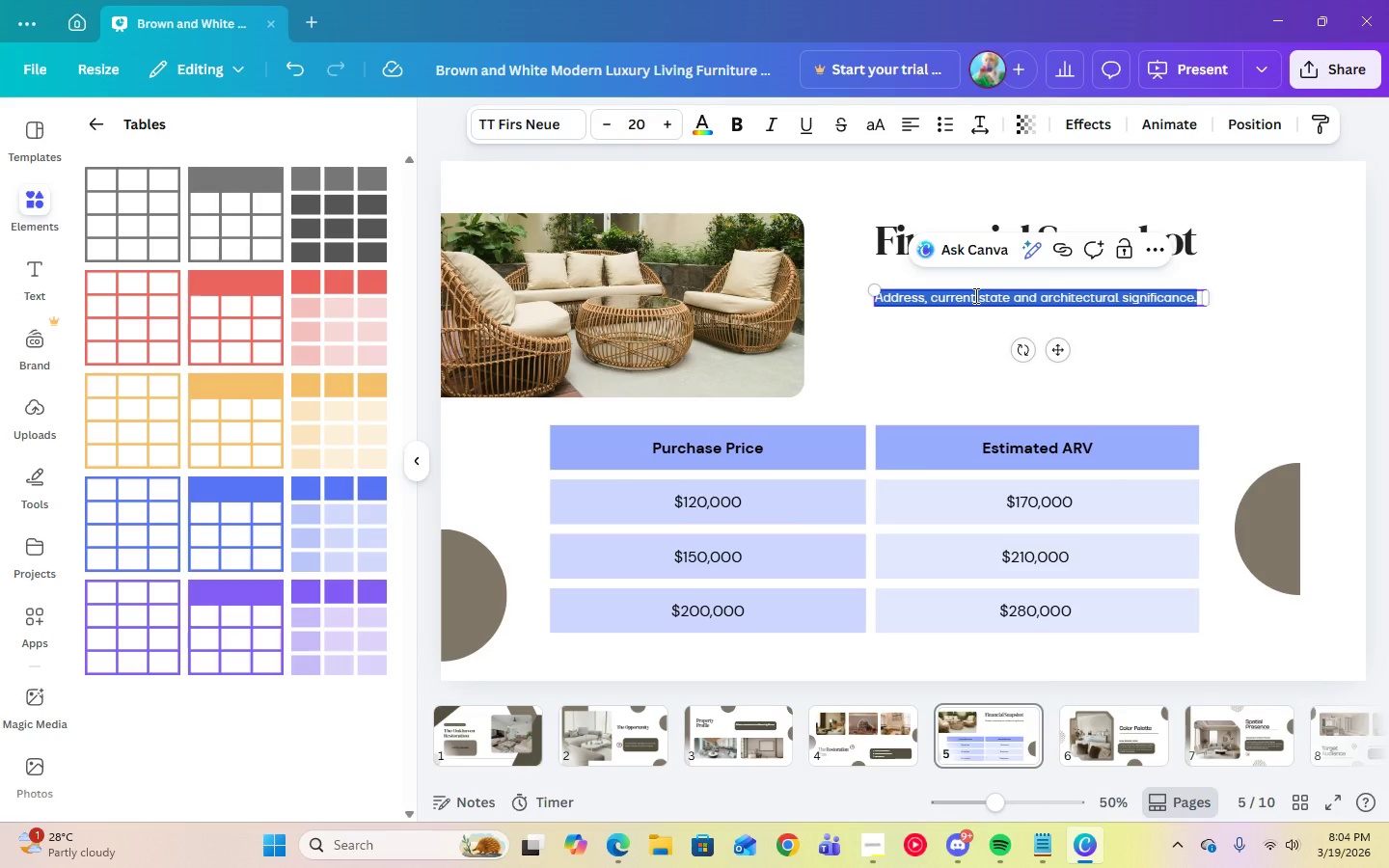 
key(Control+V)
 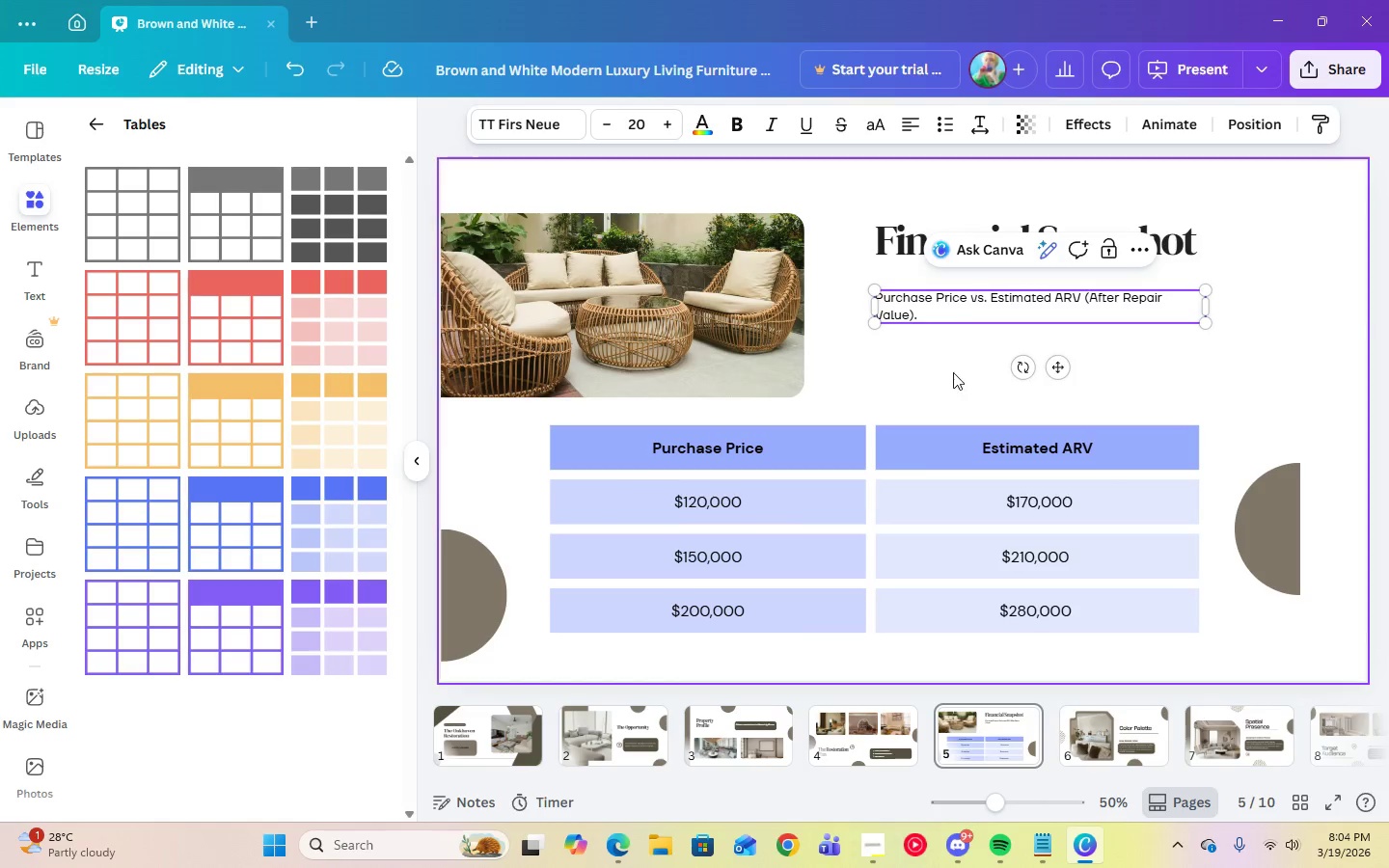 
left_click([953, 389])
 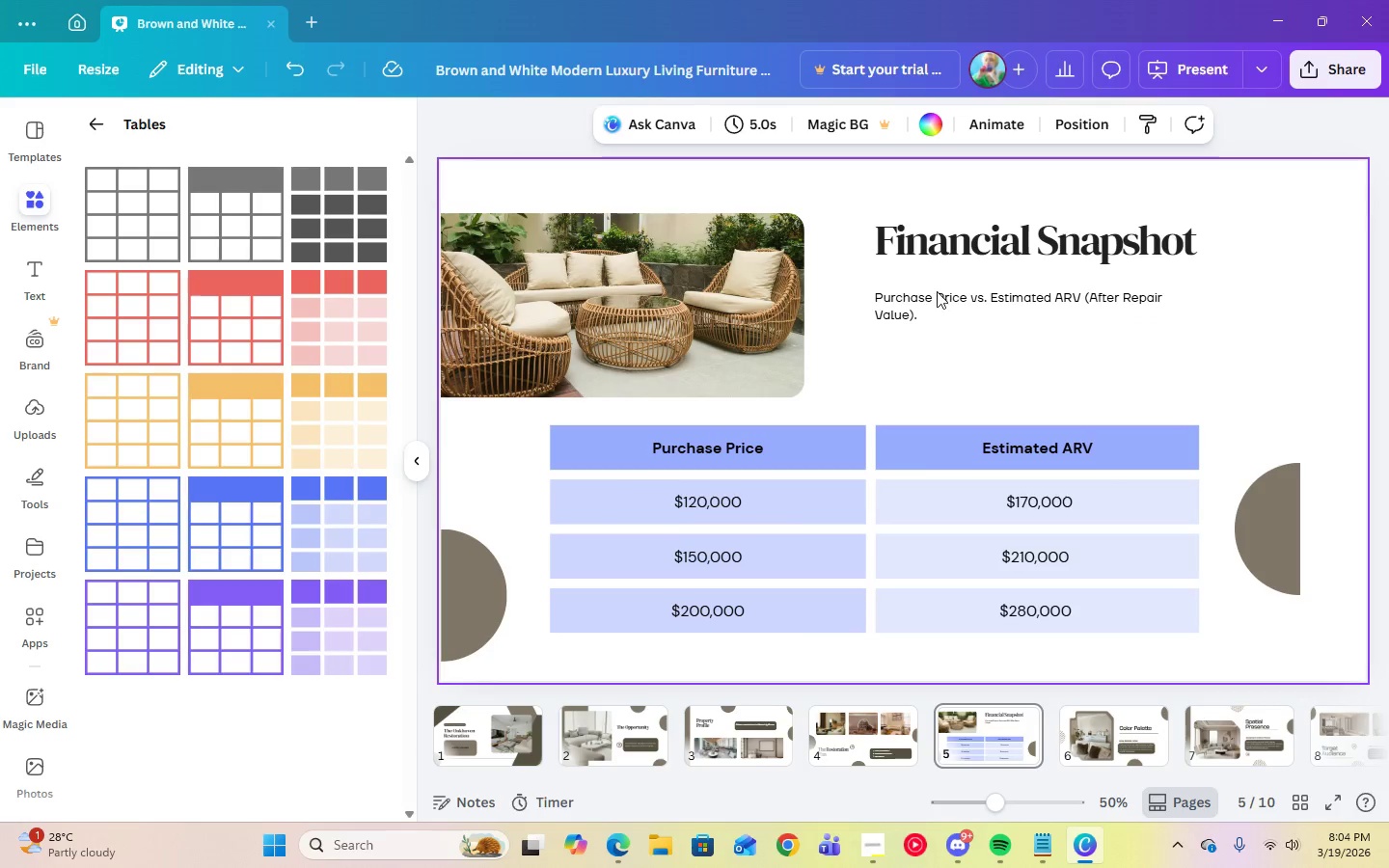 
left_click([937, 297])
 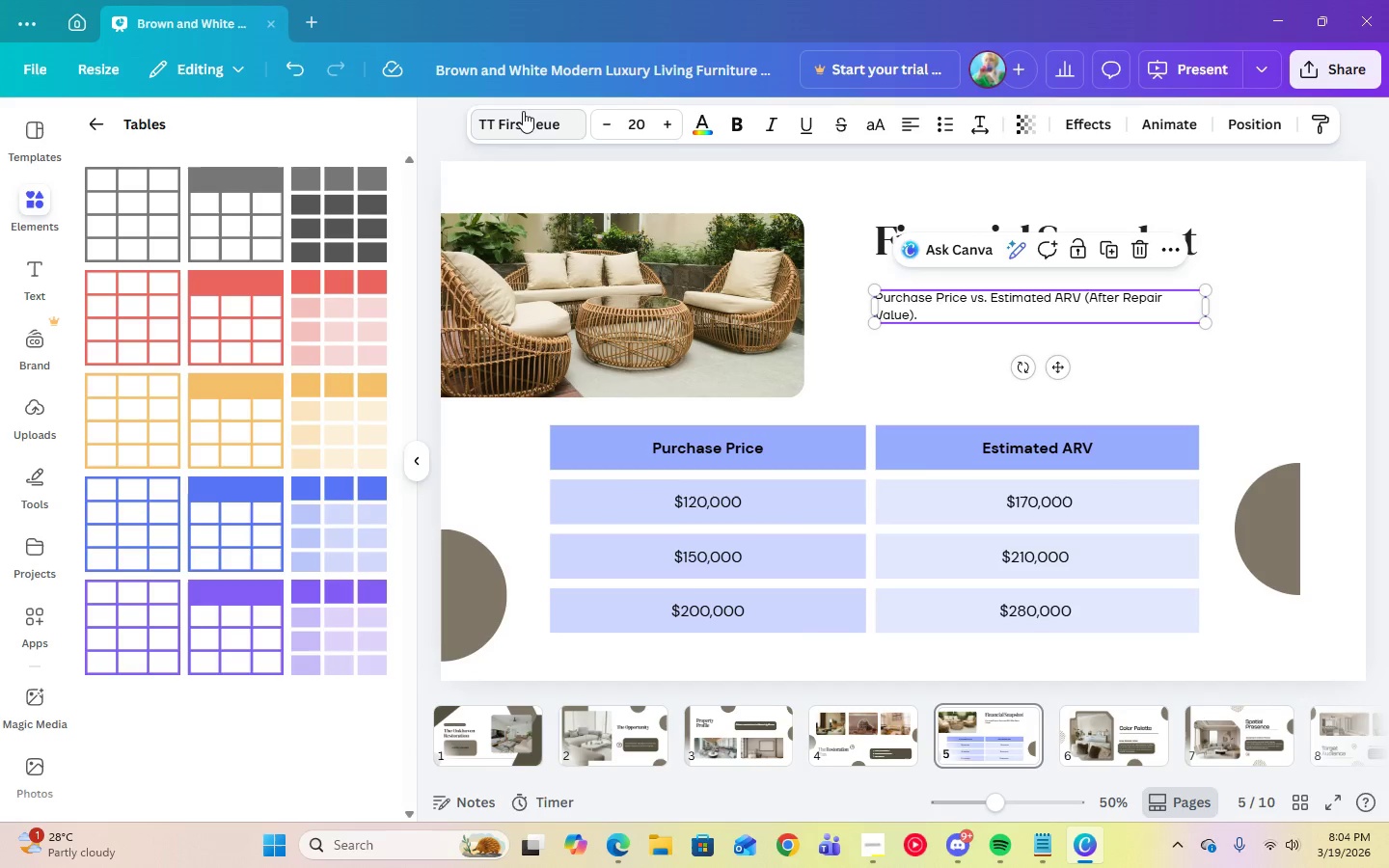 
left_click([523, 114])
 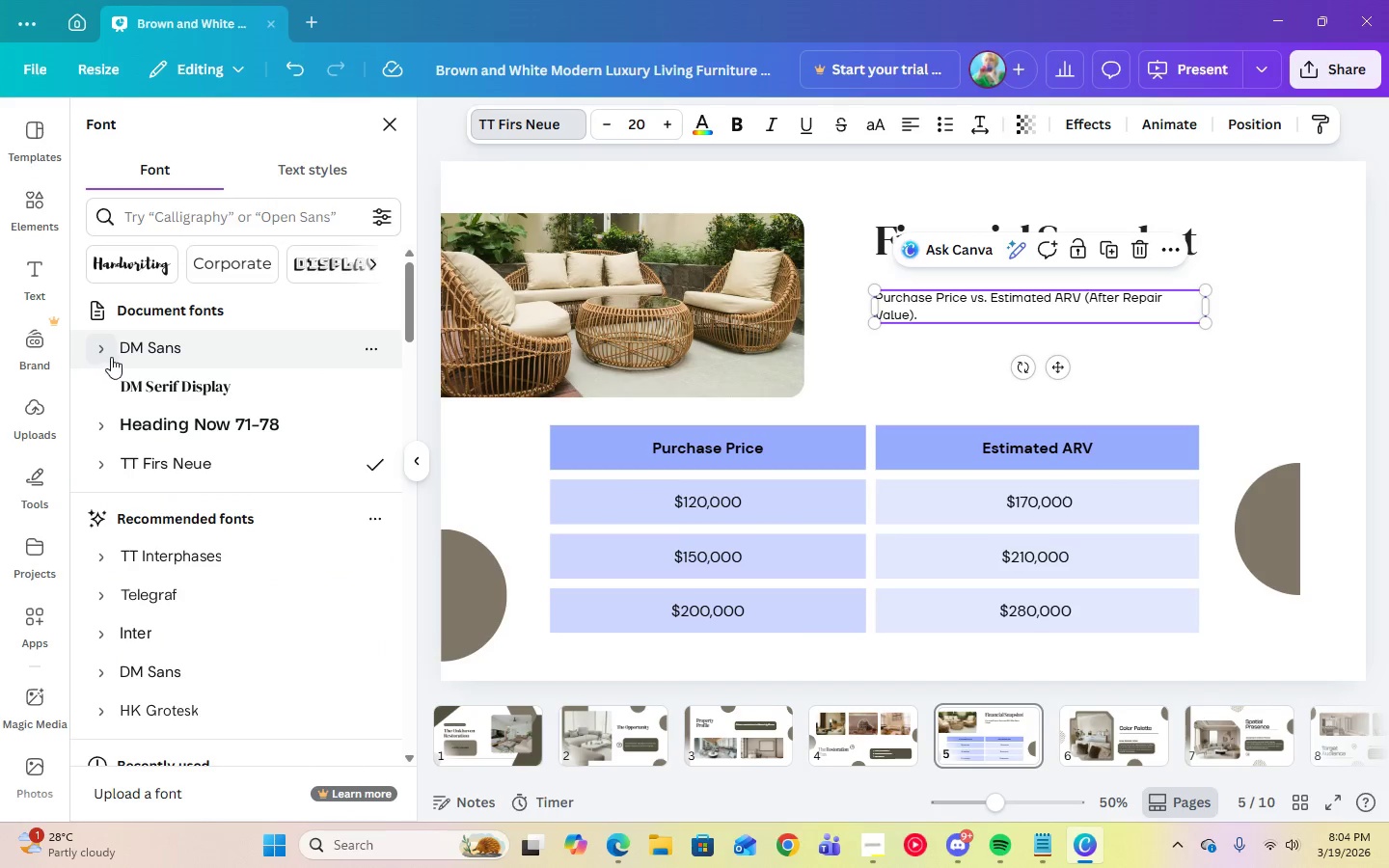 
left_click([110, 345])
 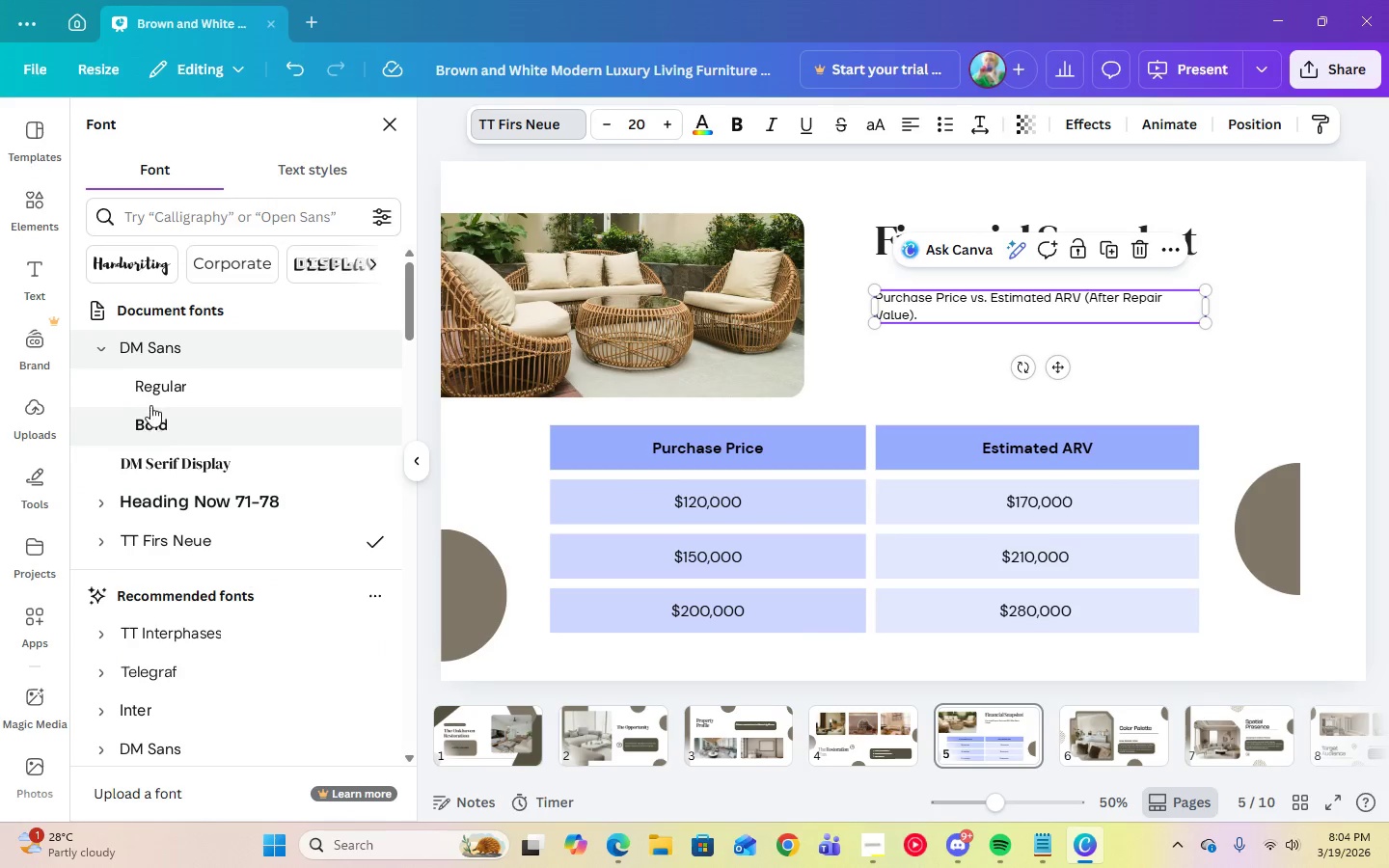 
left_click([150, 393])
 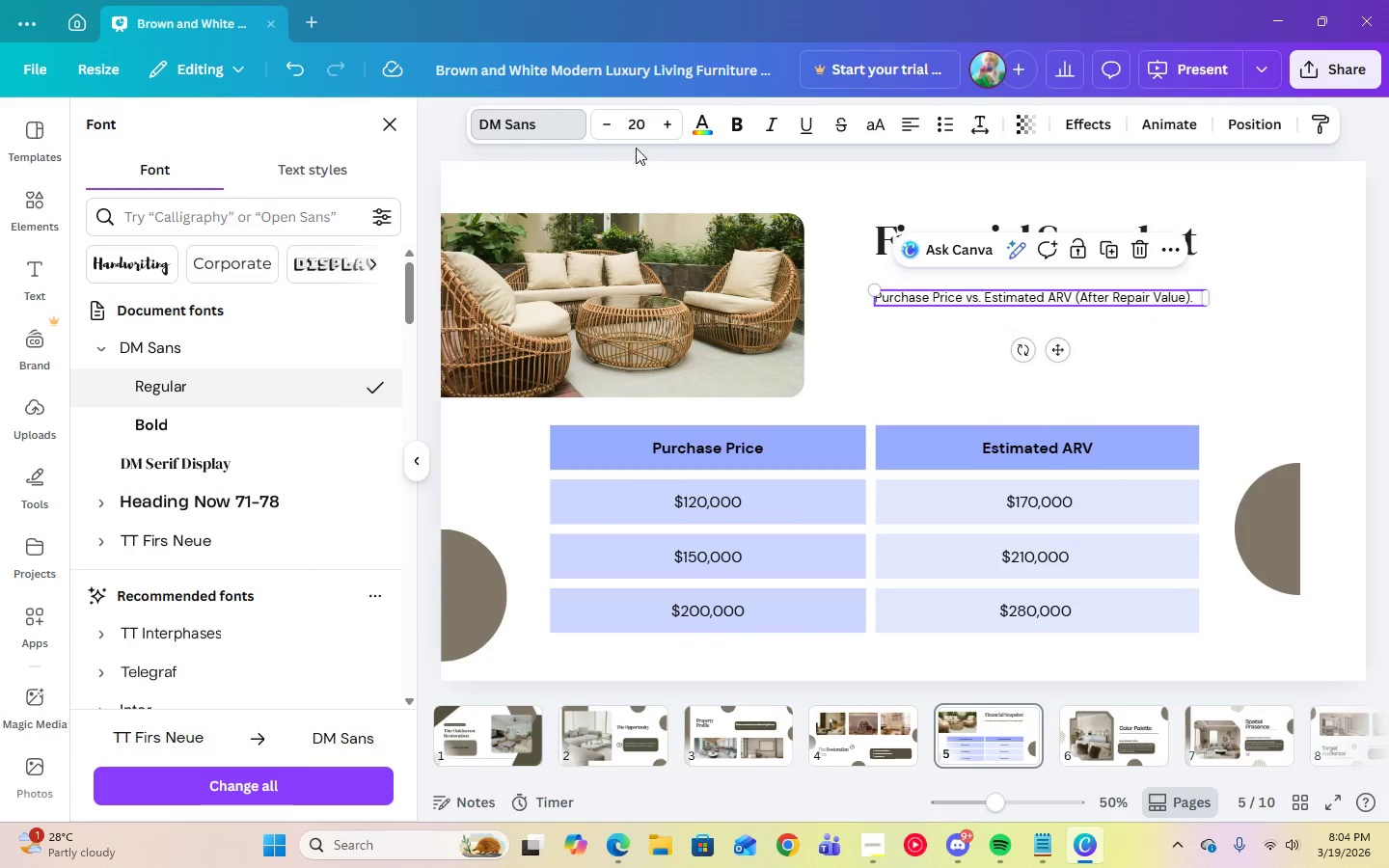 
left_click([635, 133])
 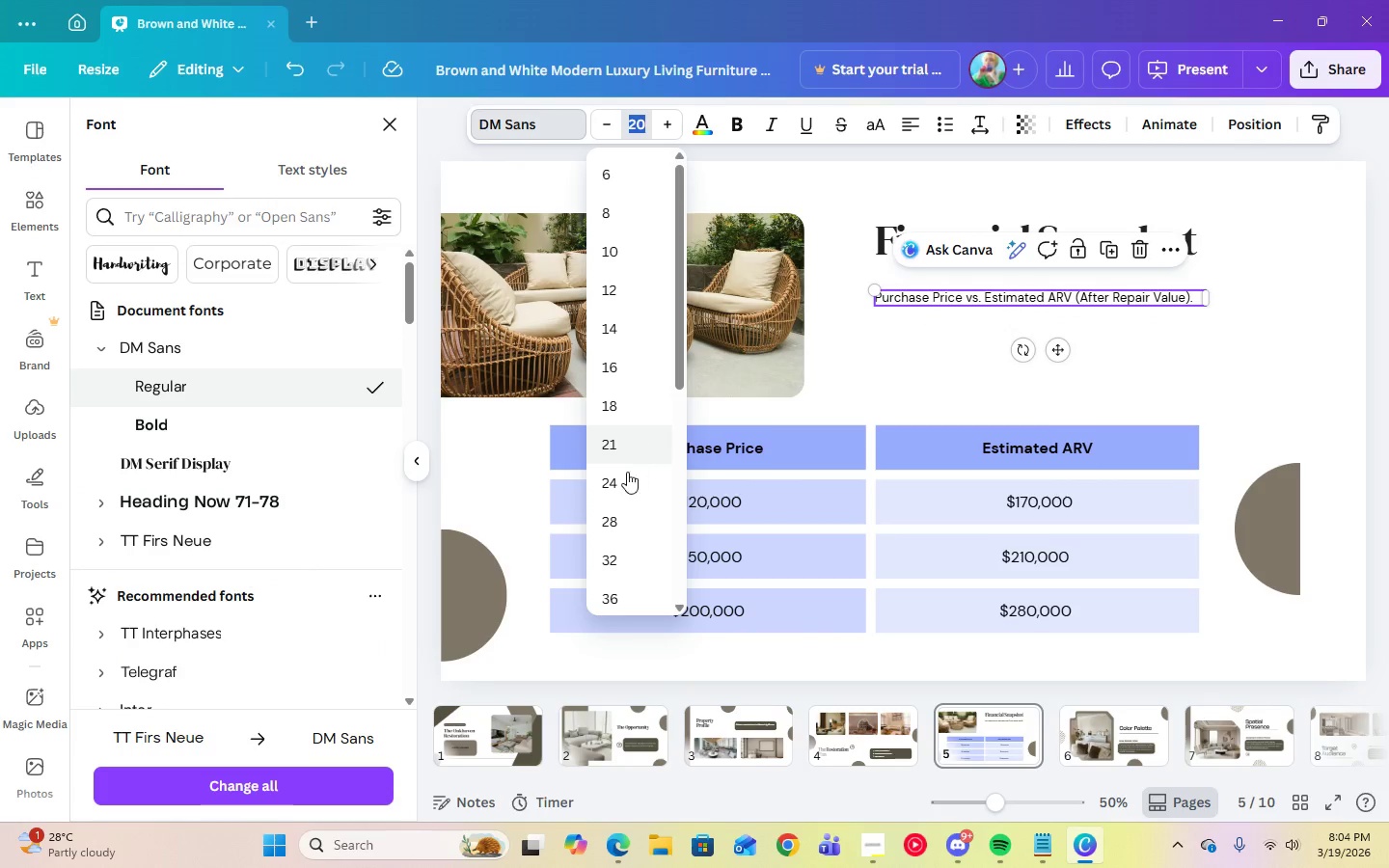 
left_click([626, 475])
 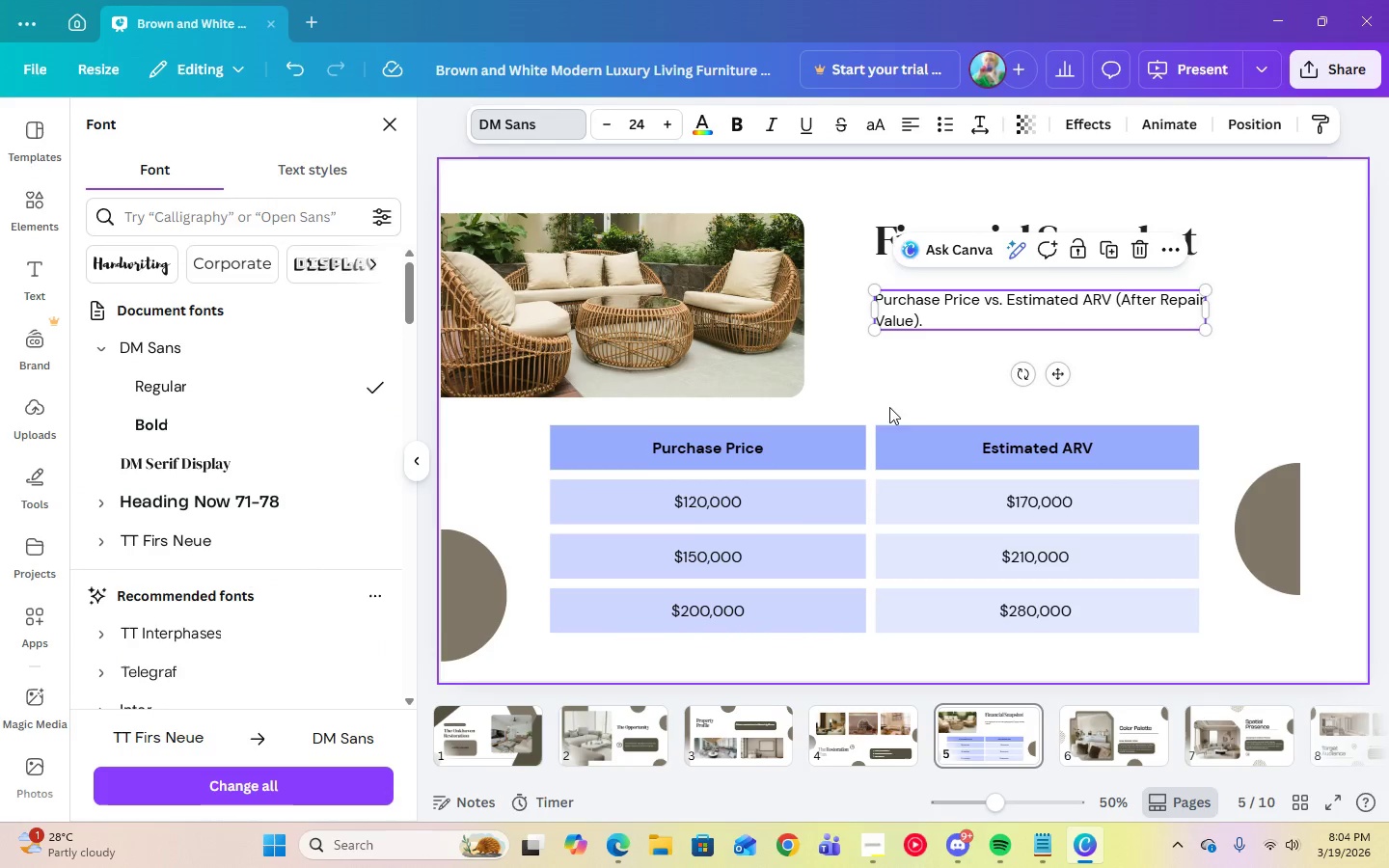 
left_click([903, 387])
 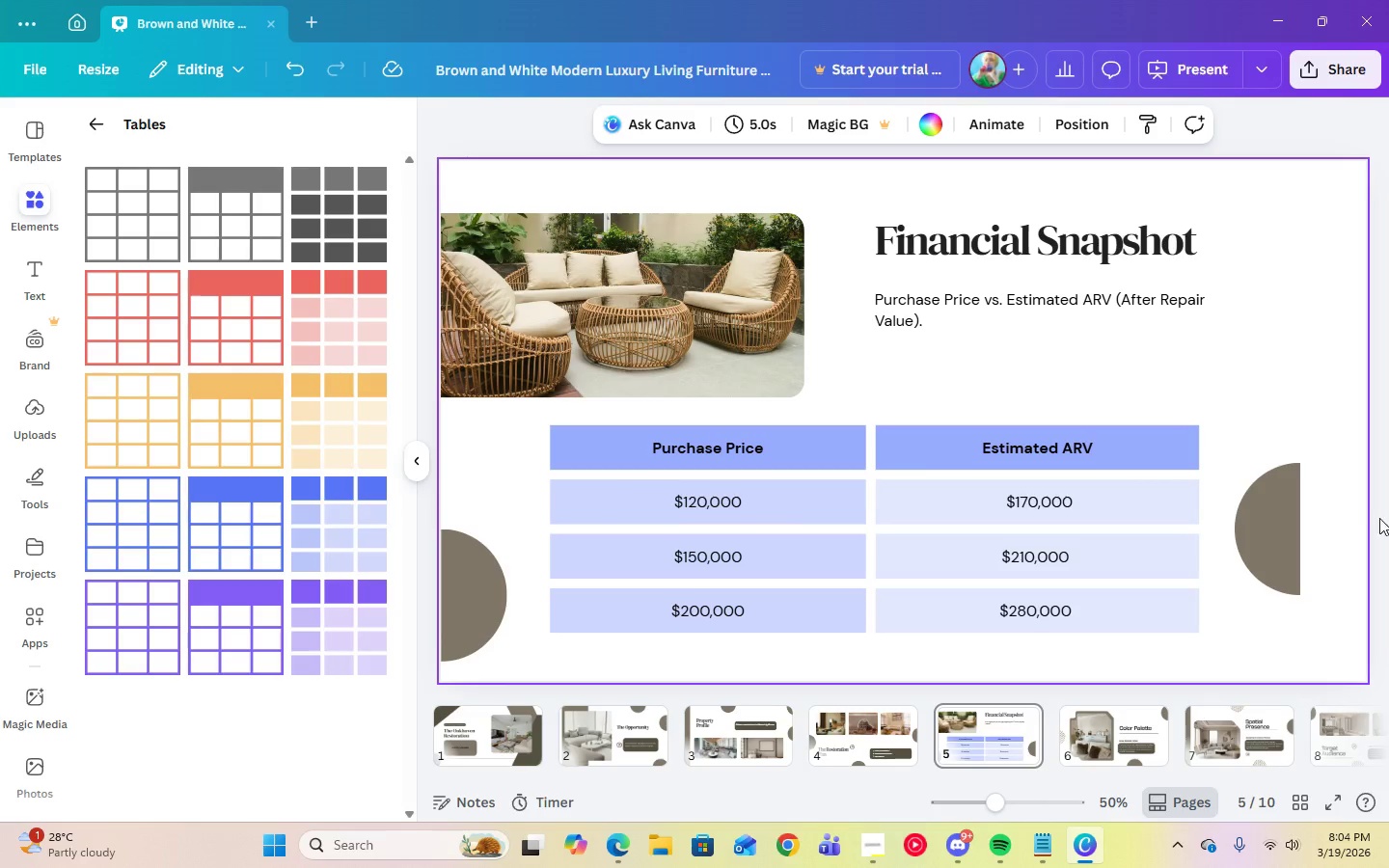 
left_click([1291, 521])
 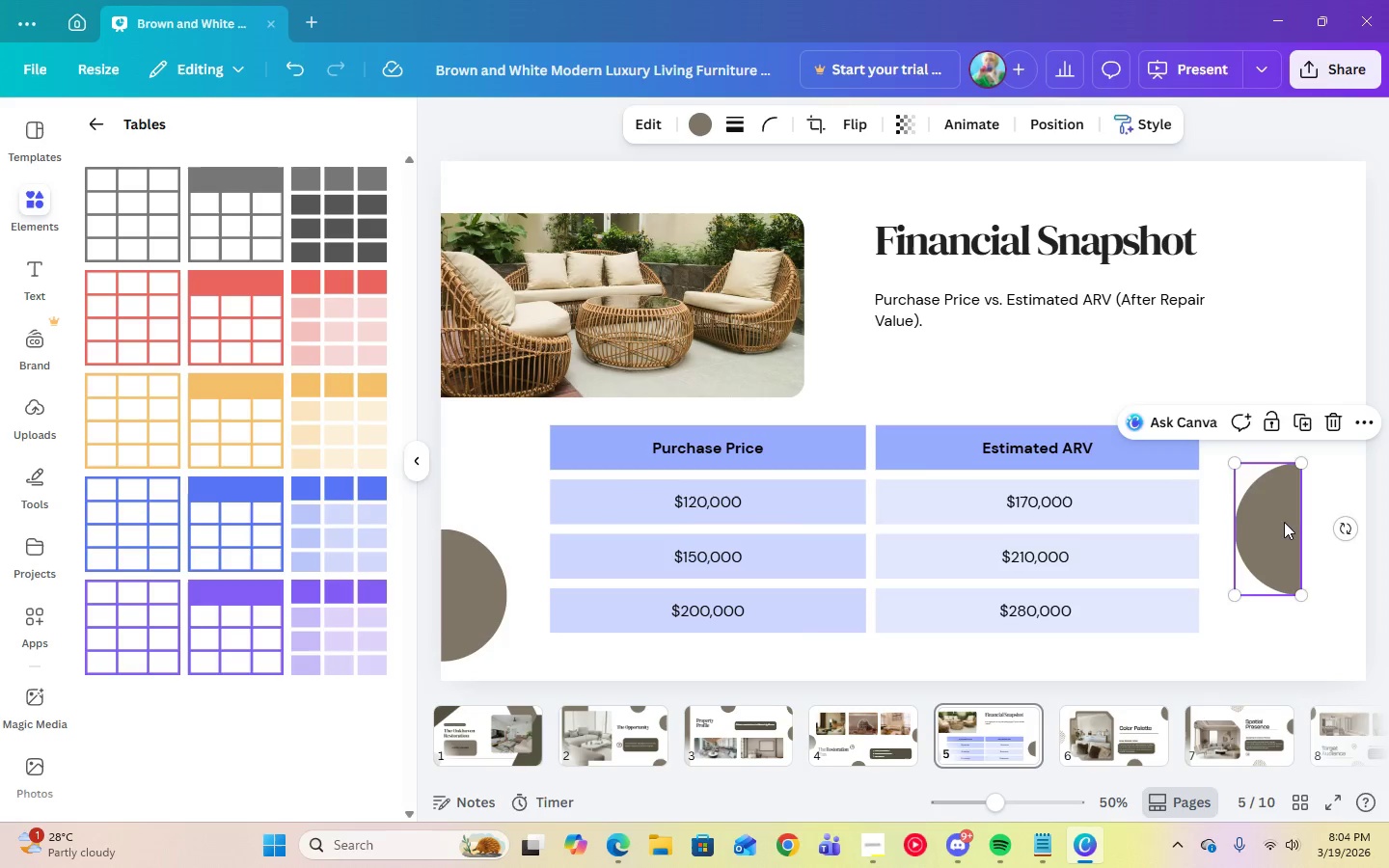 
left_click_drag(start_coordinate=[1284, 522], to_coordinate=[1295, 523])
 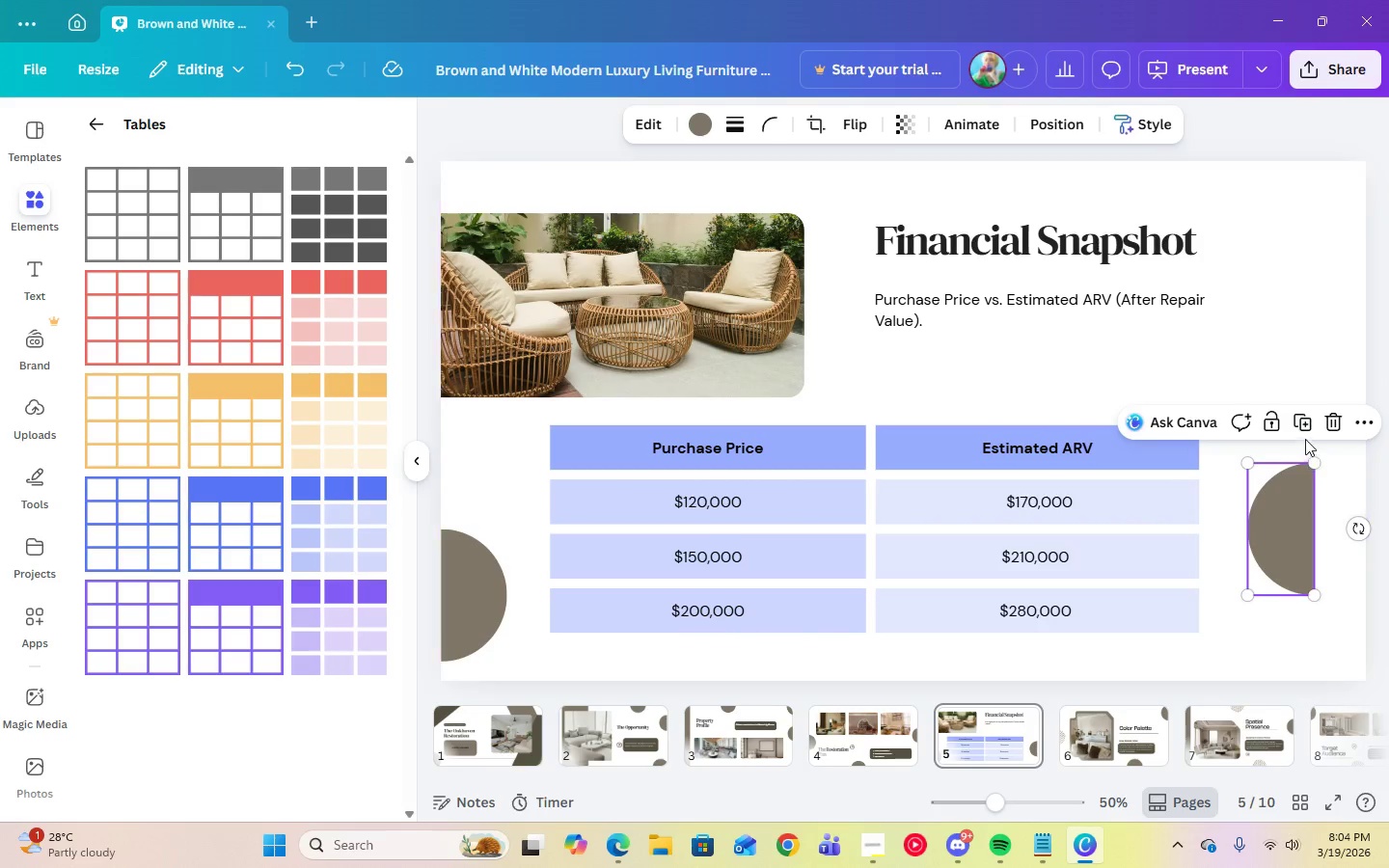 
left_click([1305, 420])
 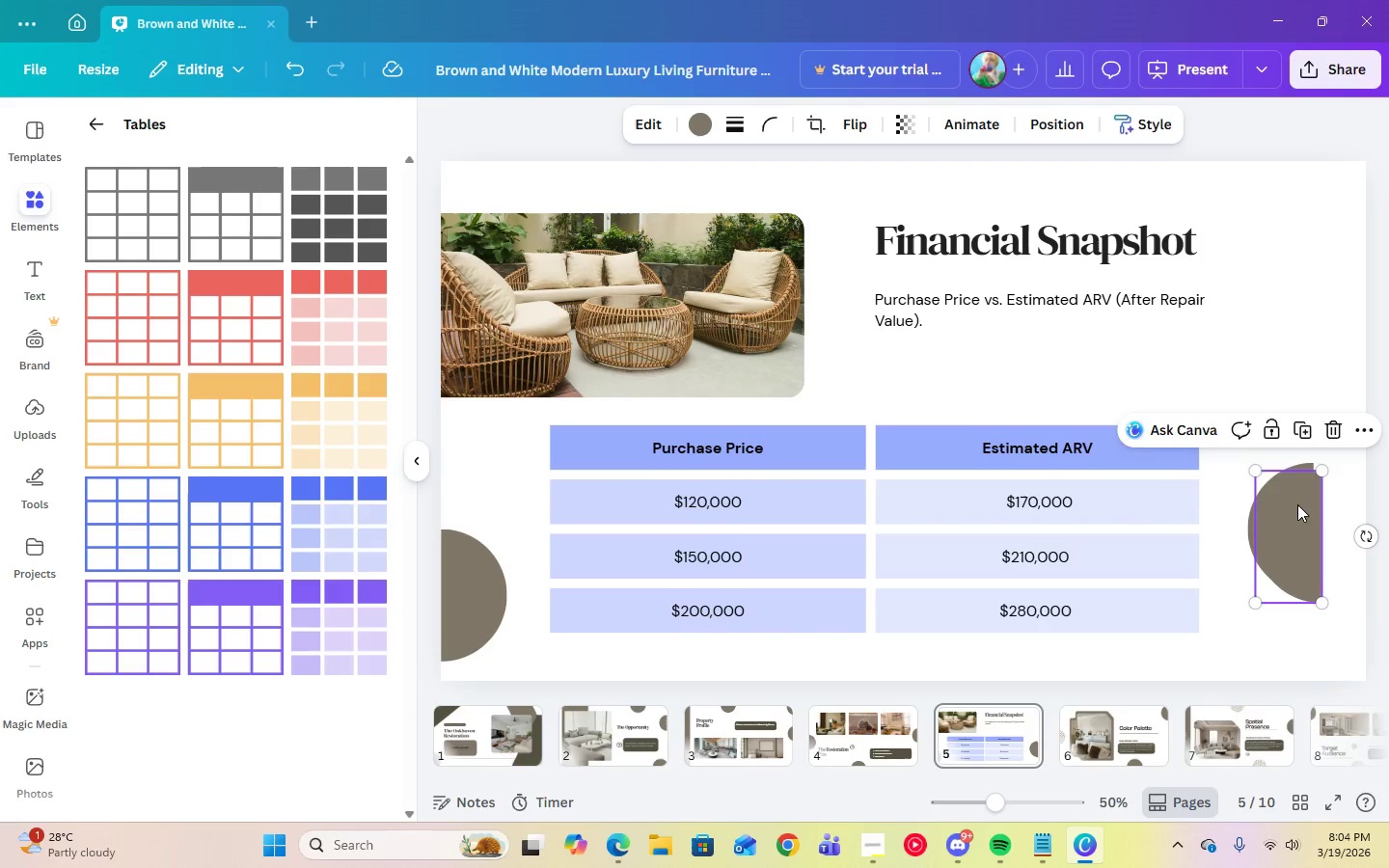 
left_click_drag(start_coordinate=[1297, 504], to_coordinate=[1290, 243])
 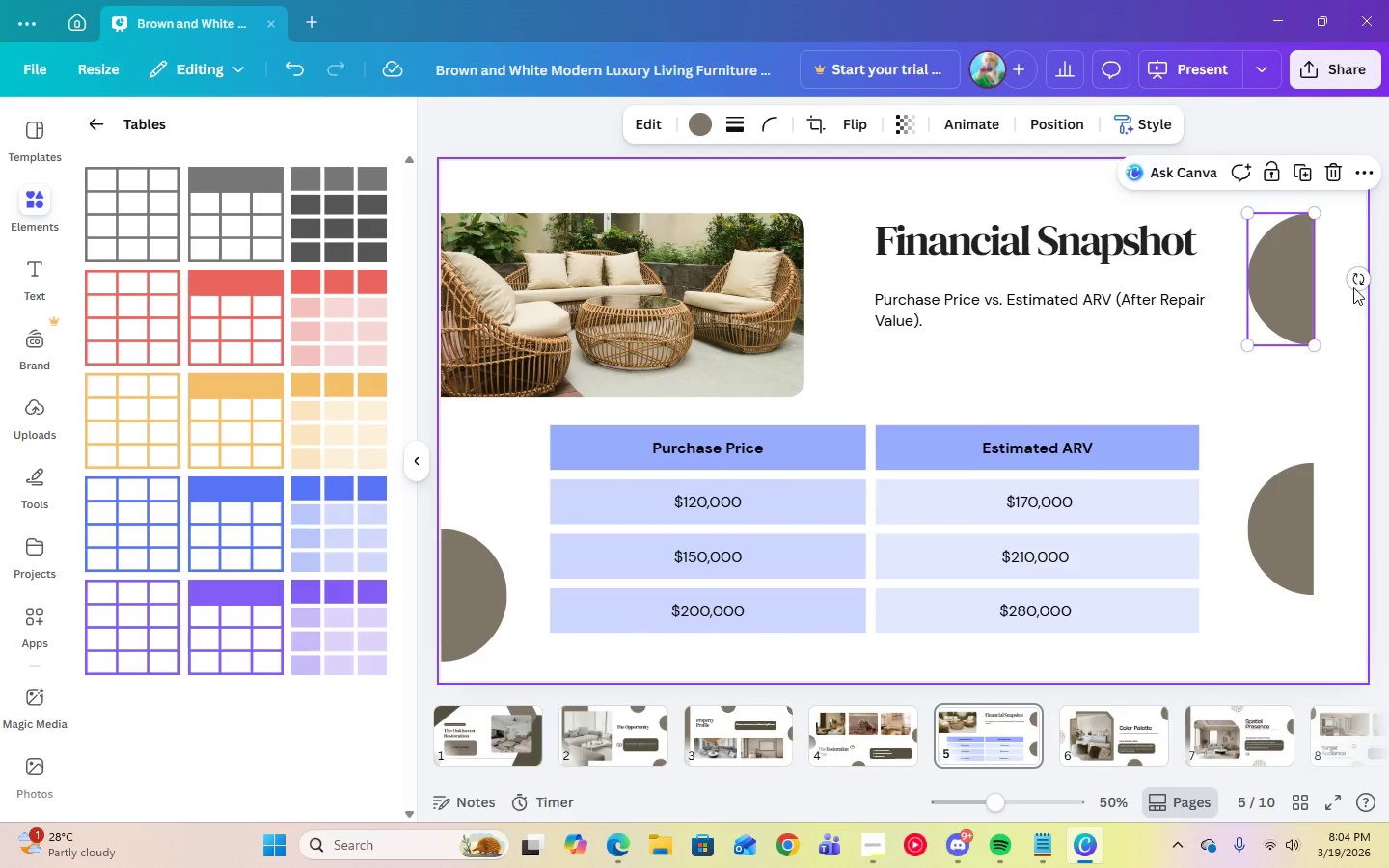 
left_click_drag(start_coordinate=[1361, 276], to_coordinate=[1311, 254])
 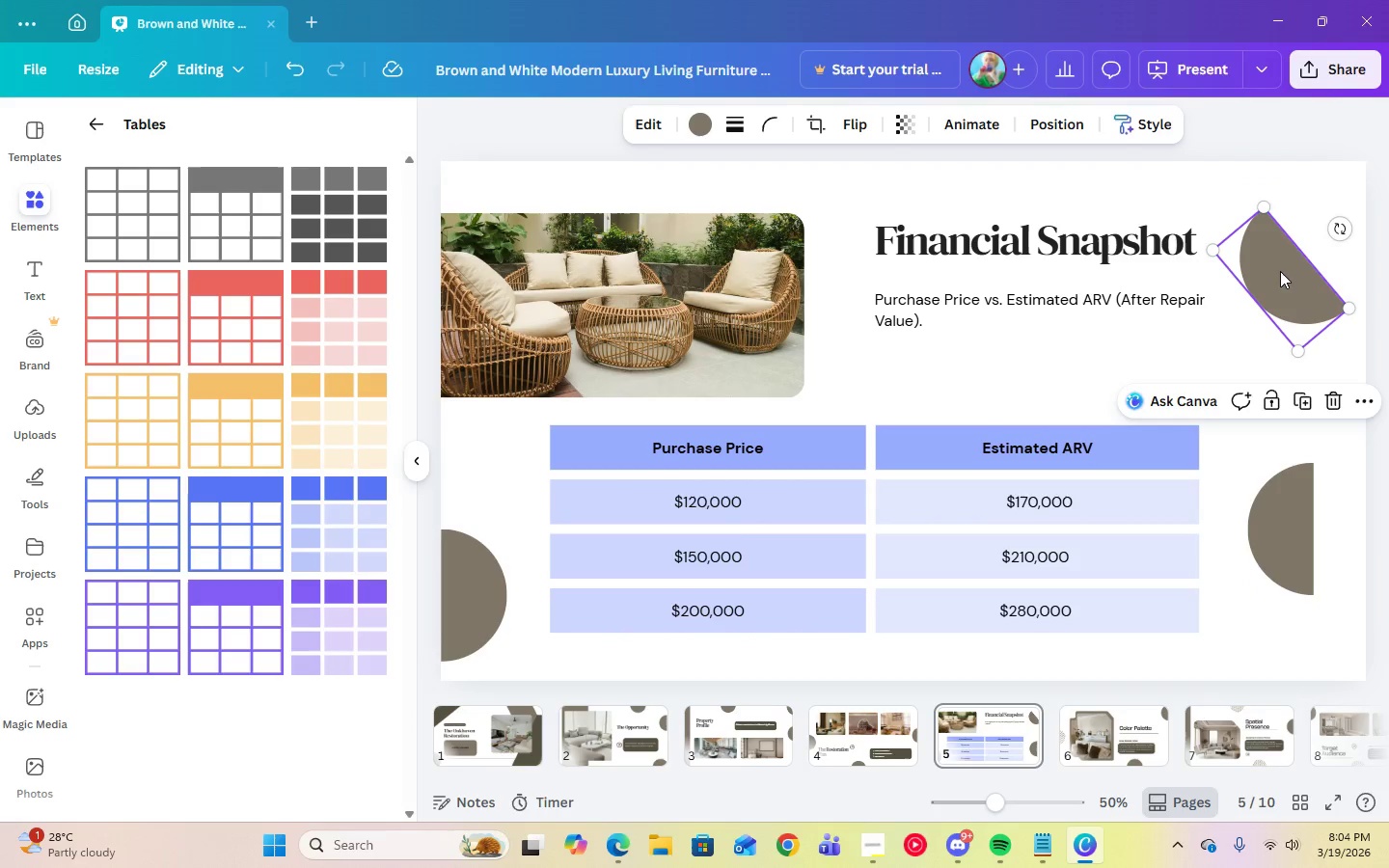 
left_click_drag(start_coordinate=[1280, 271], to_coordinate=[1342, 193])
 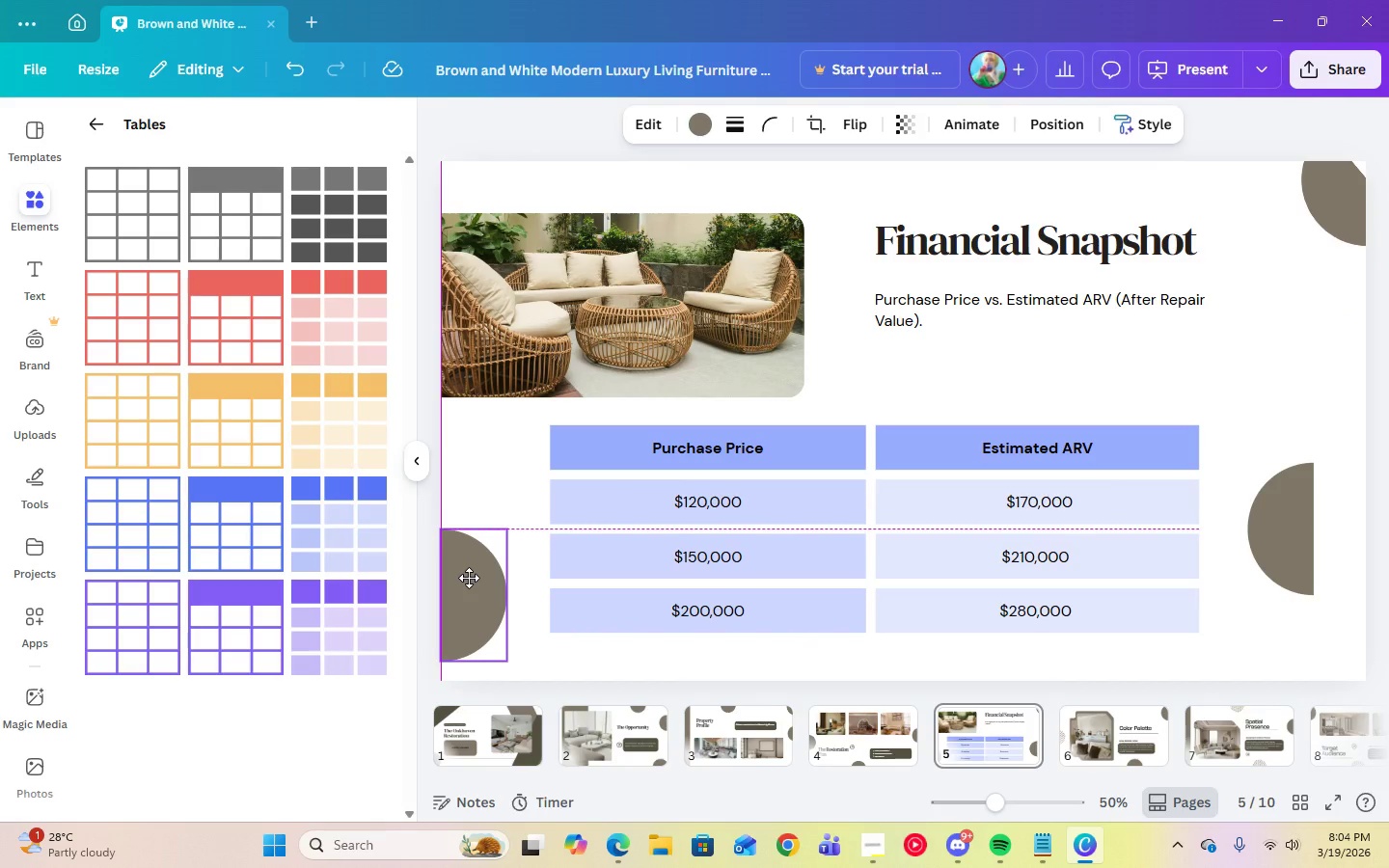 
wait(6.06)
 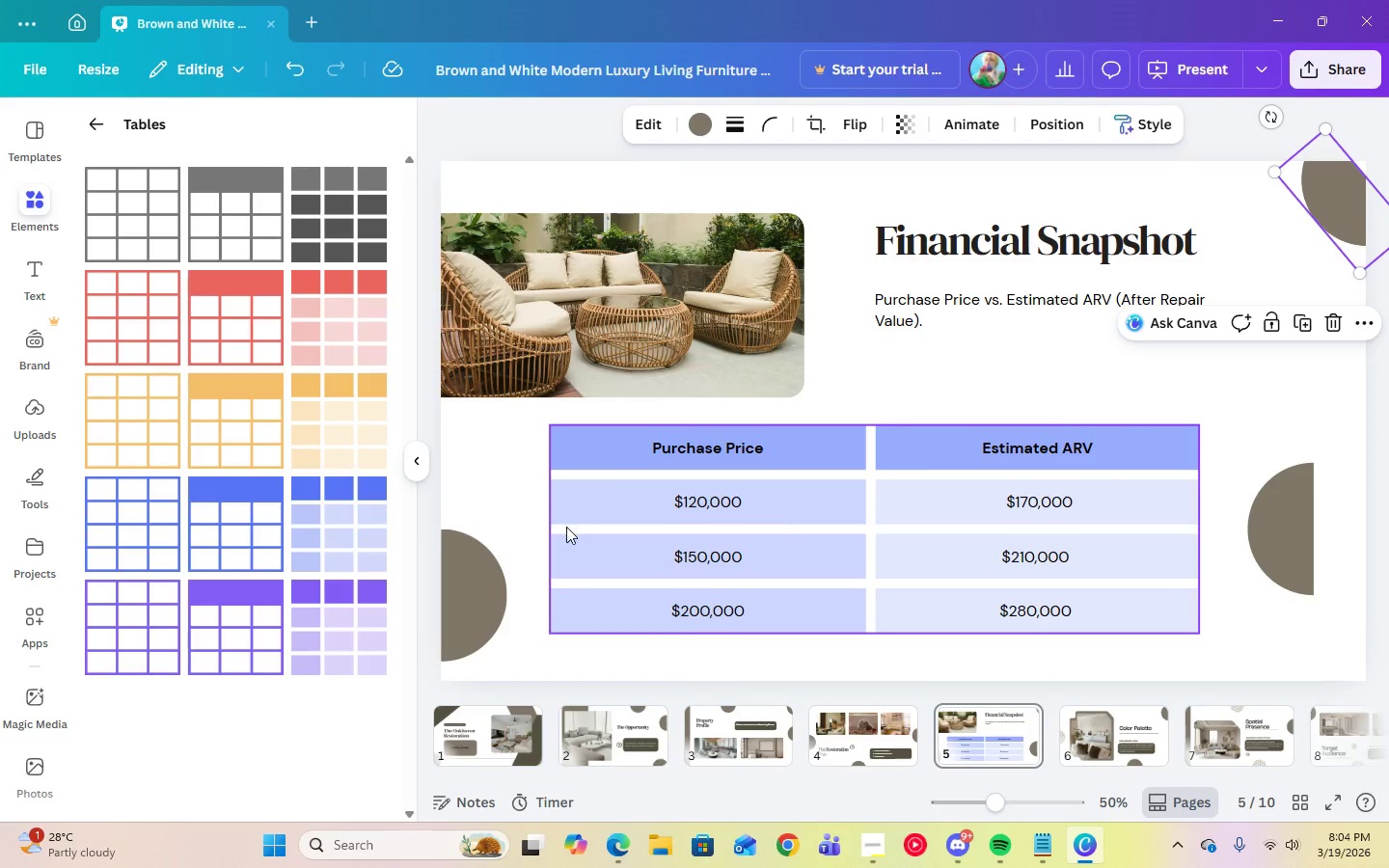 
left_click_drag(start_coordinate=[1277, 528], to_coordinate=[1327, 521])
 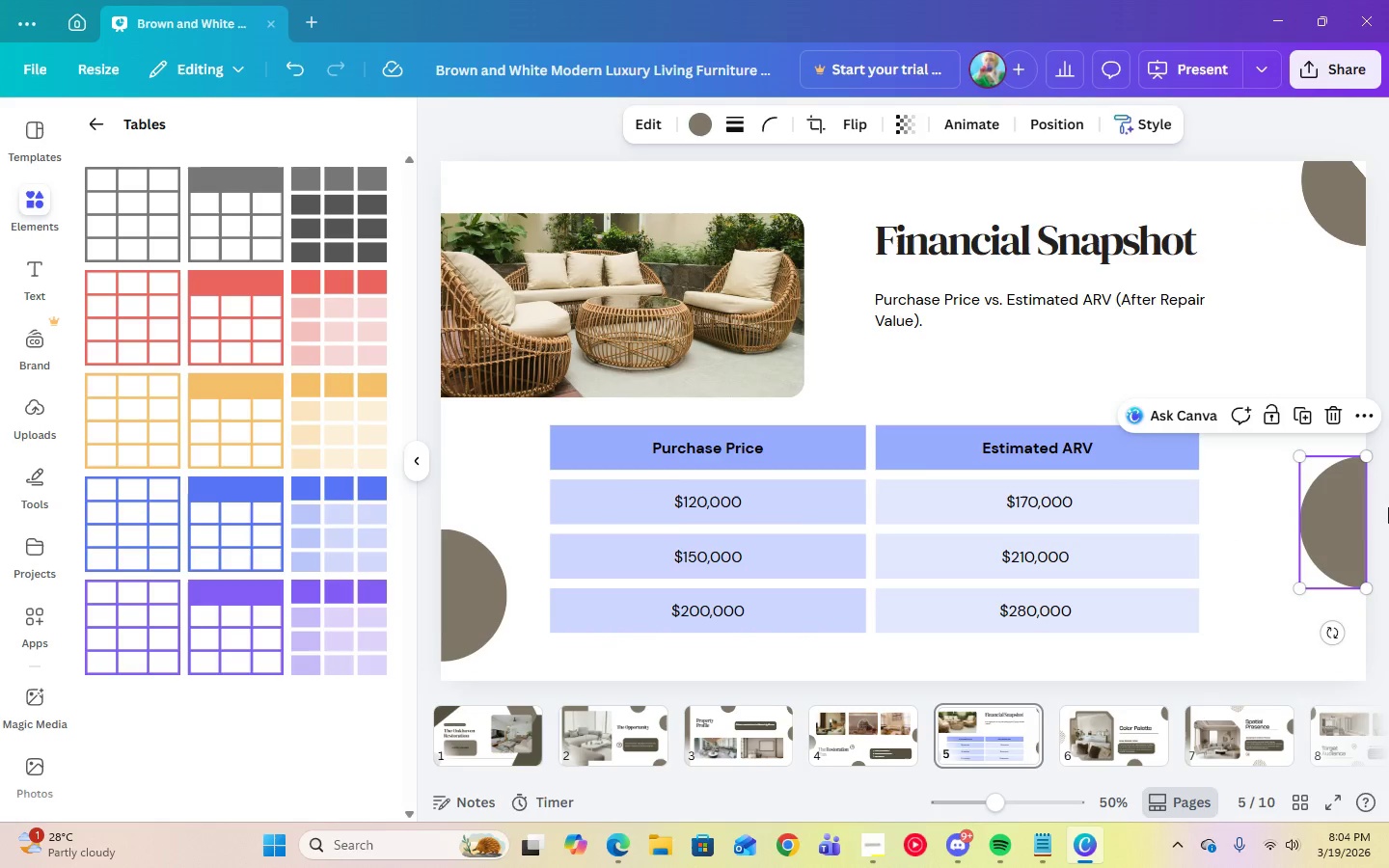 
left_click_drag(start_coordinate=[1336, 537], to_coordinate=[1337, 548])
 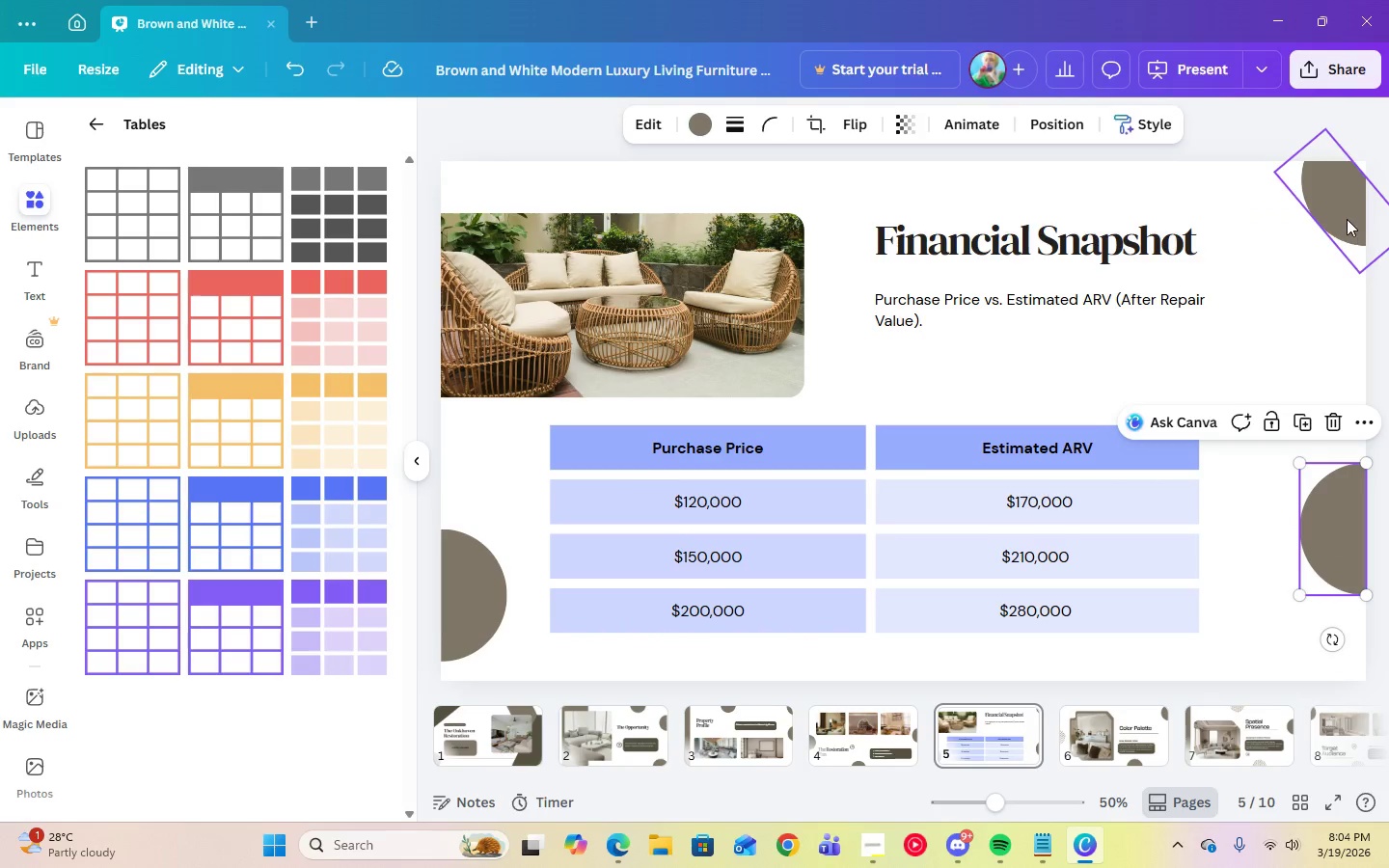 
left_click_drag(start_coordinate=[1347, 212], to_coordinate=[1351, 207])
 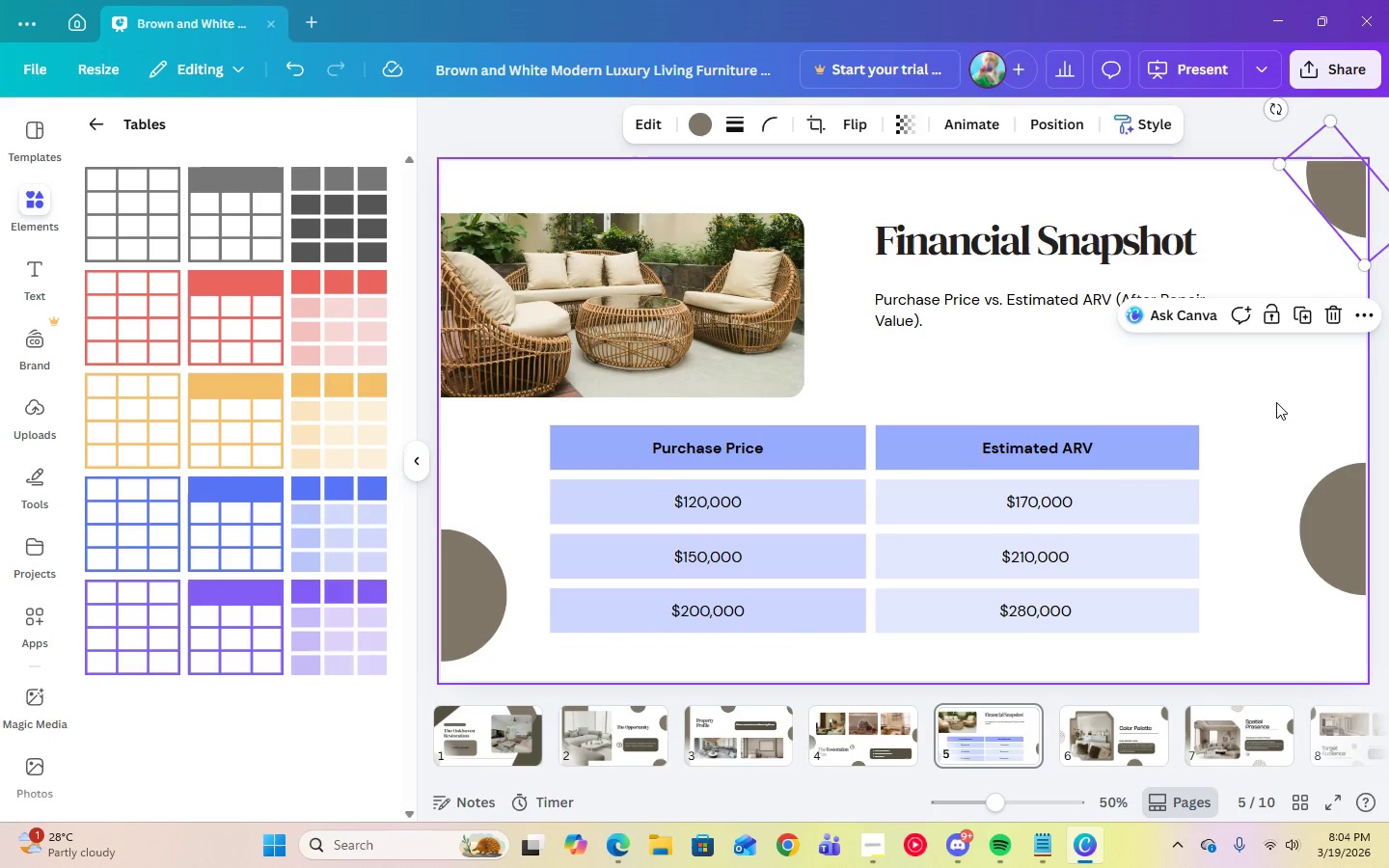 
left_click([1276, 402])
 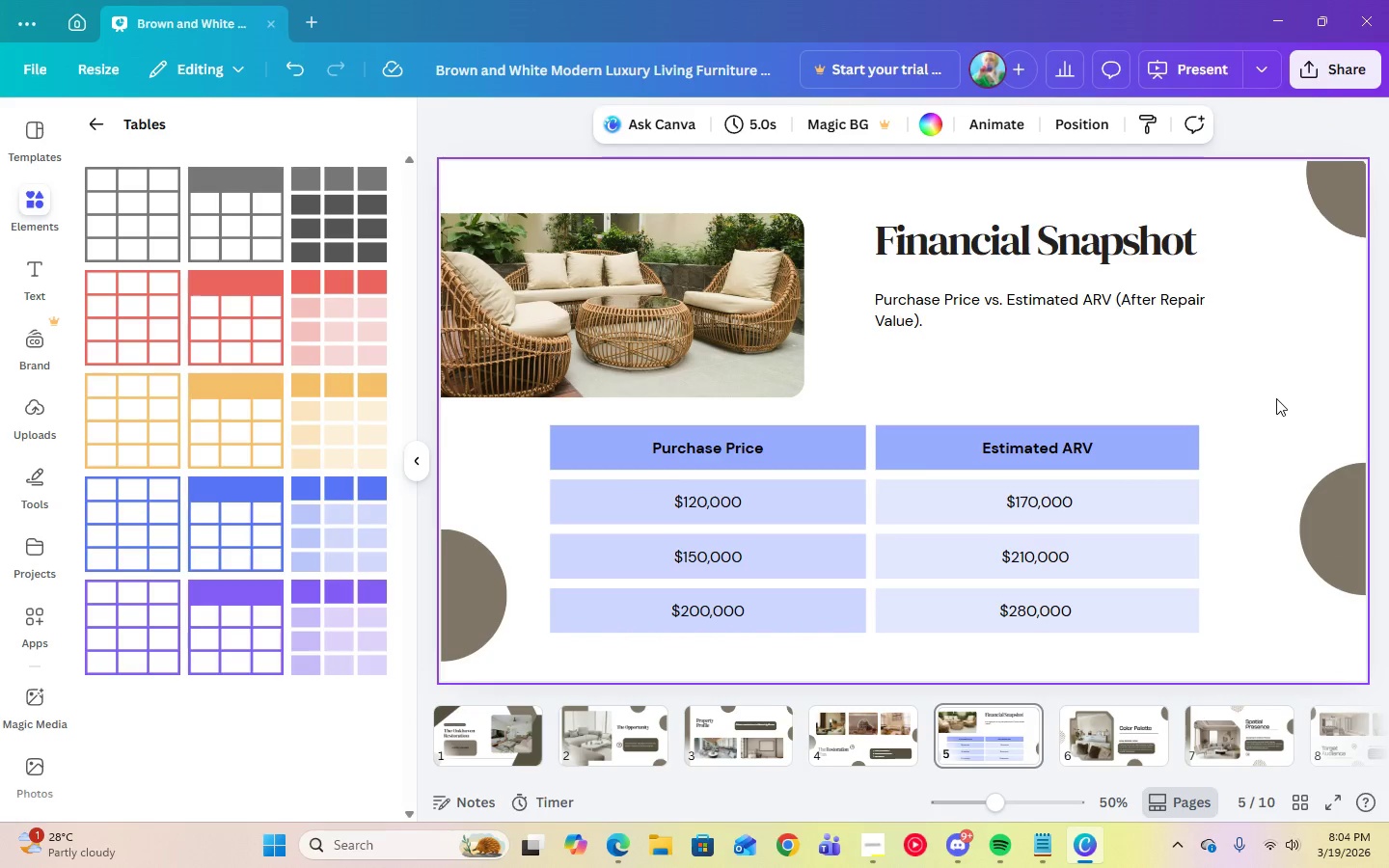 
left_click([1335, 202])
 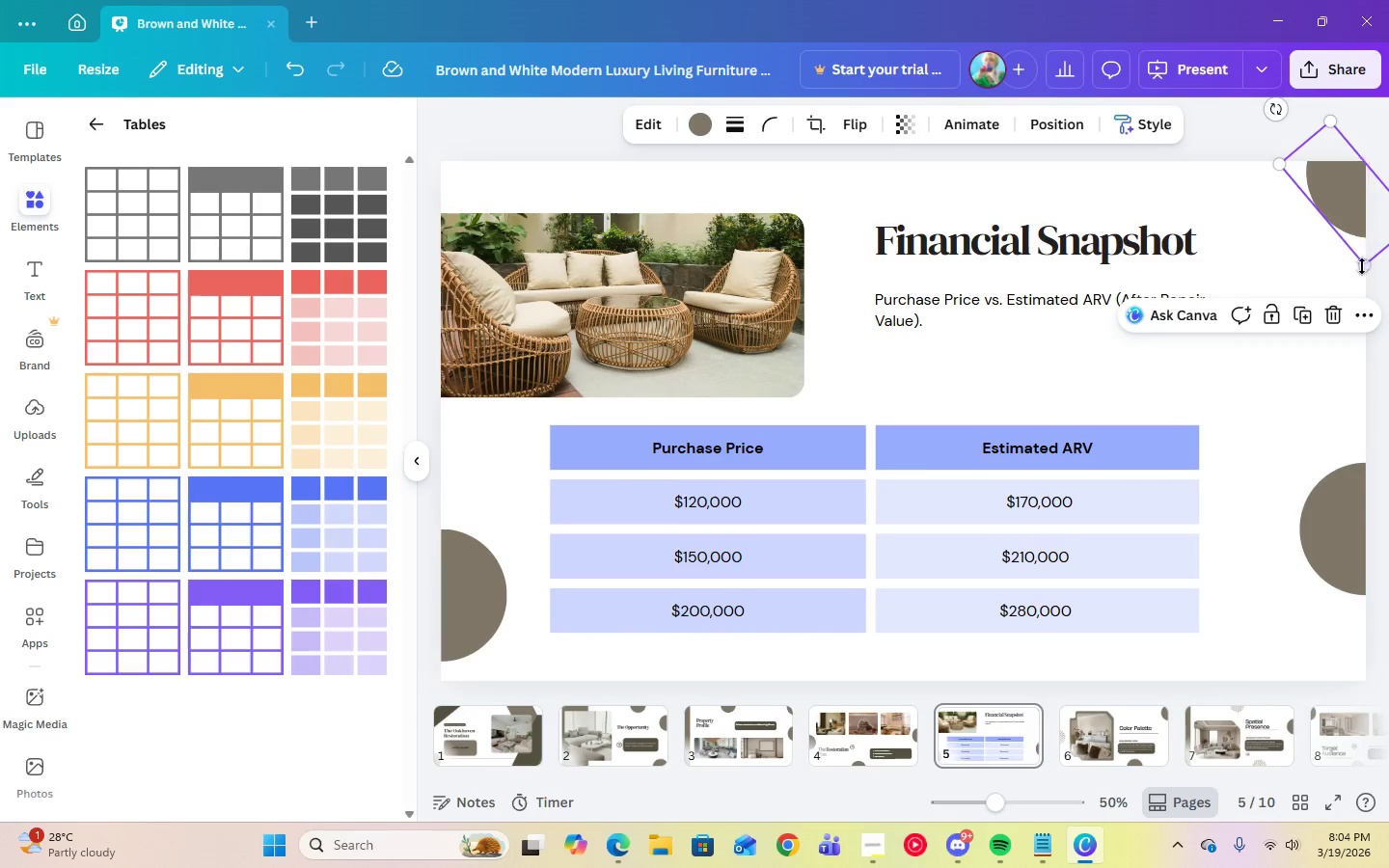 
left_click_drag(start_coordinate=[1362, 266], to_coordinate=[1316, 305])
 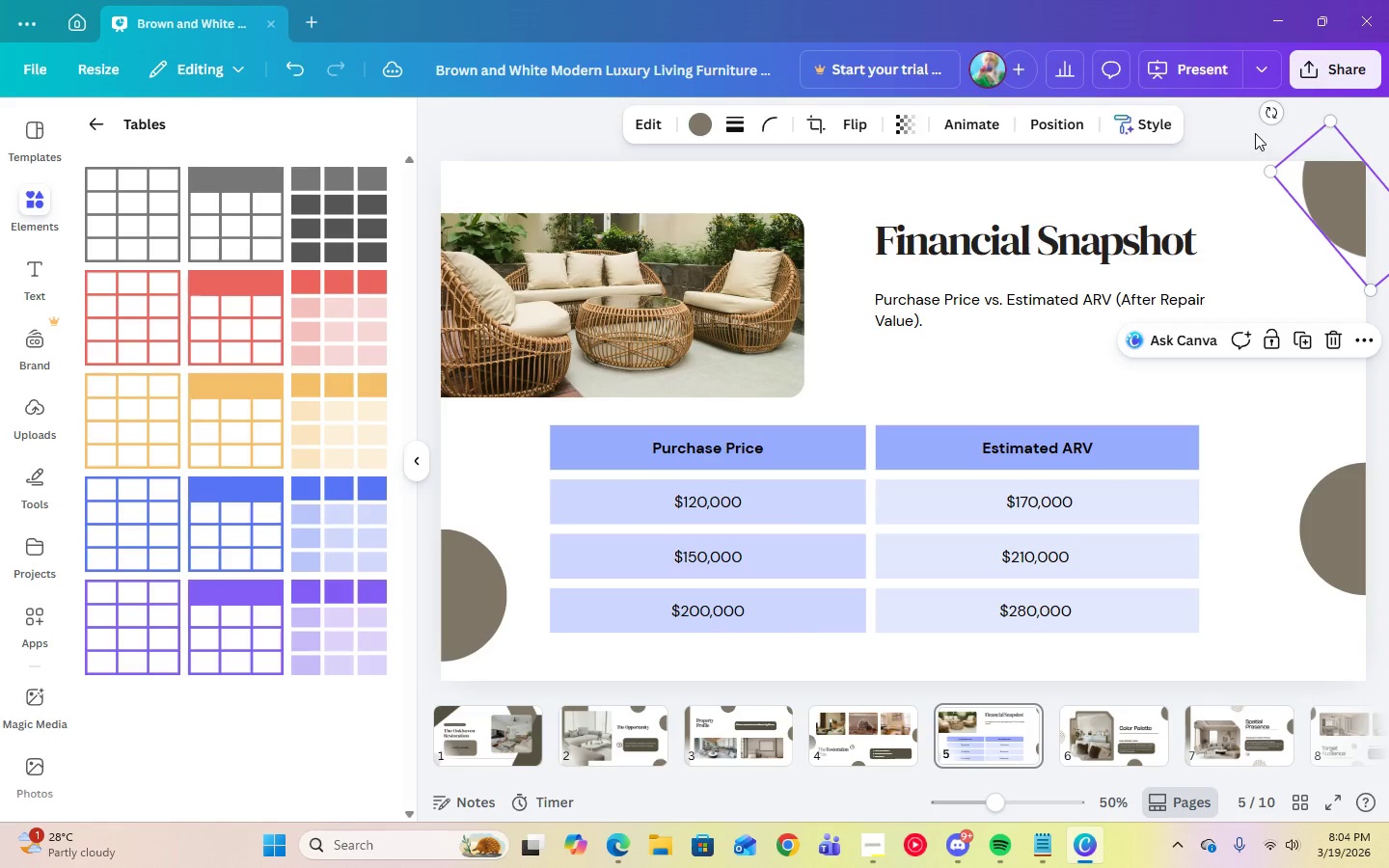 
left_click([1255, 127])
 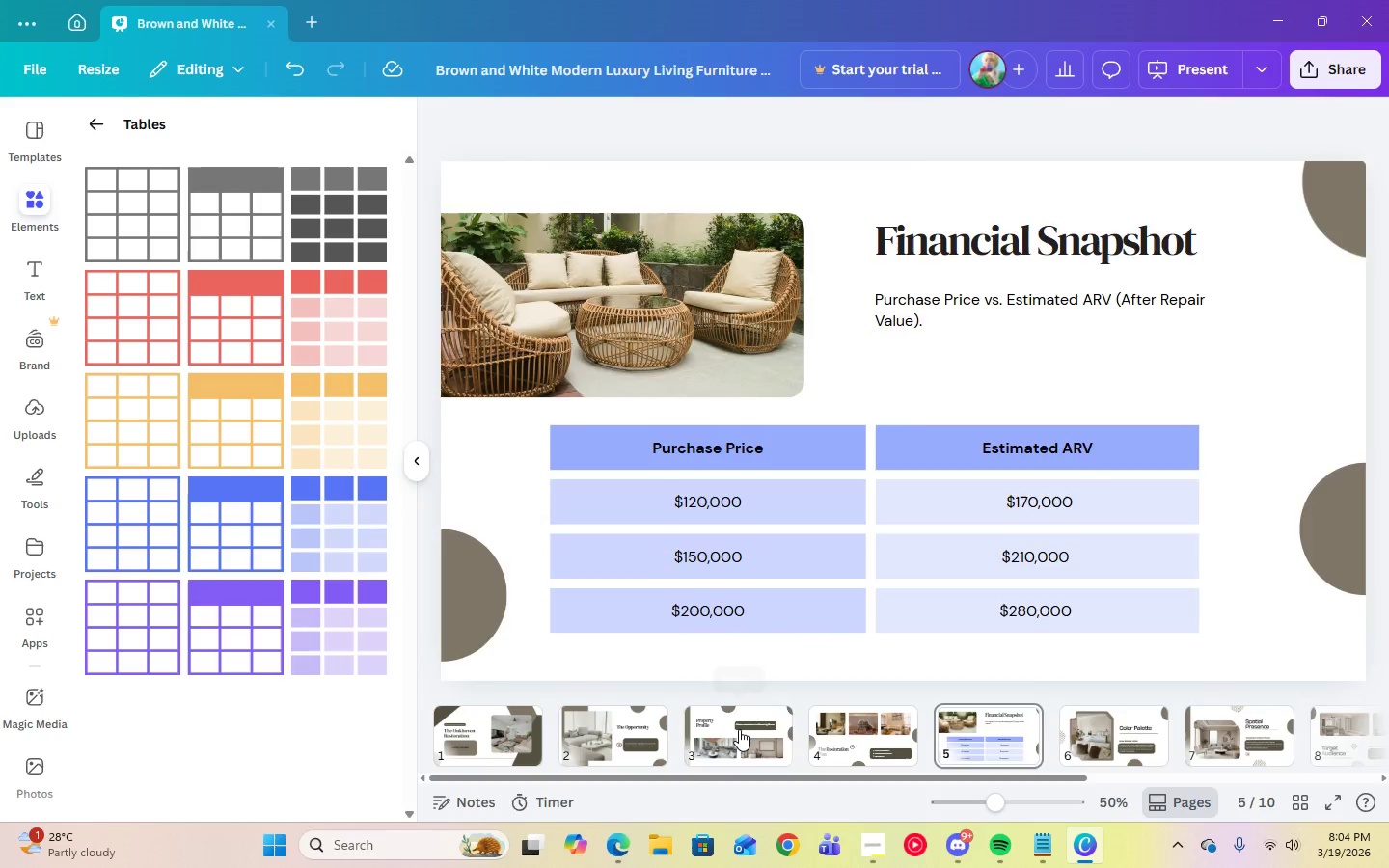 
left_click([1330, 183])
 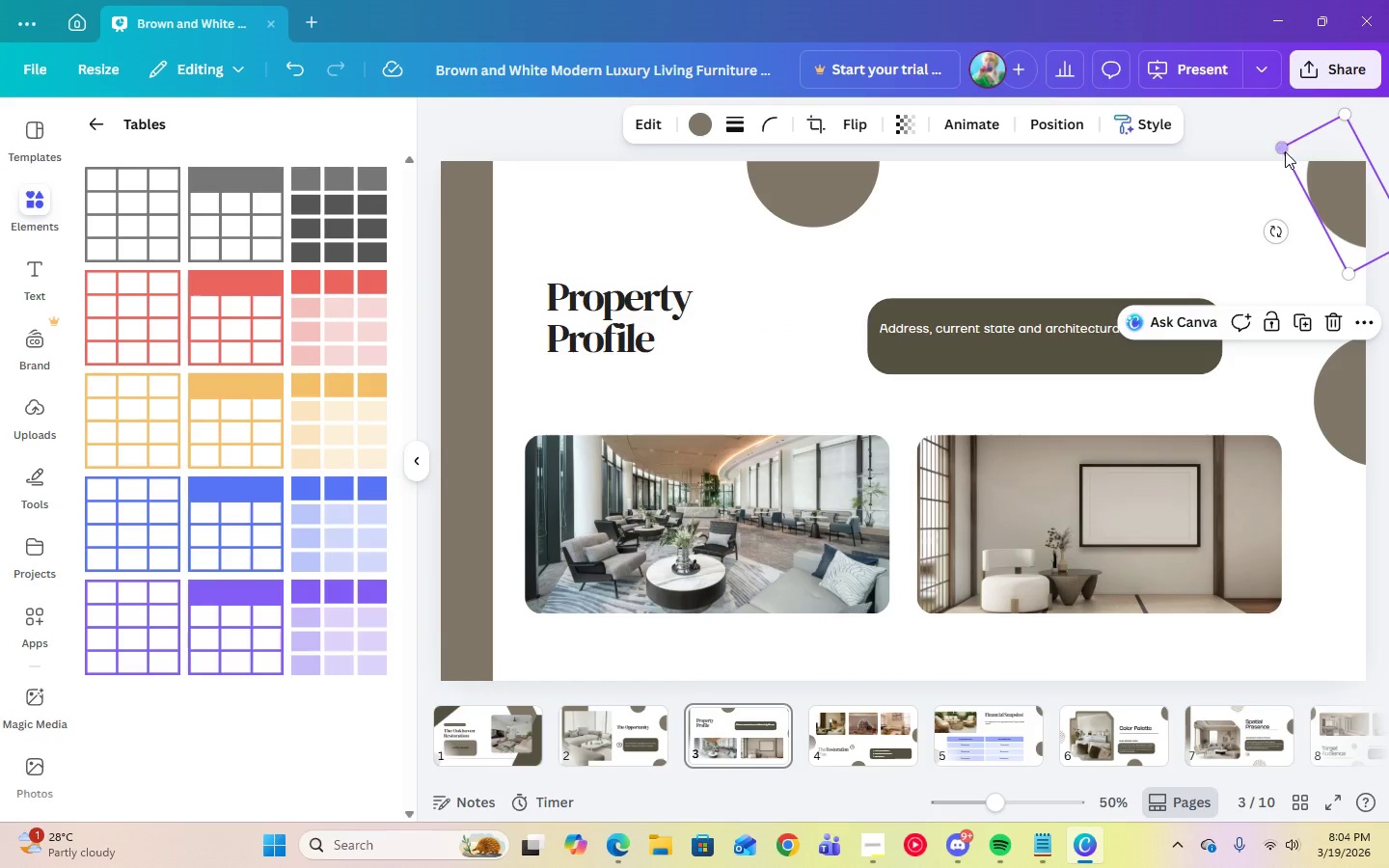 
left_click_drag(start_coordinate=[1283, 151], to_coordinate=[1255, 151])
 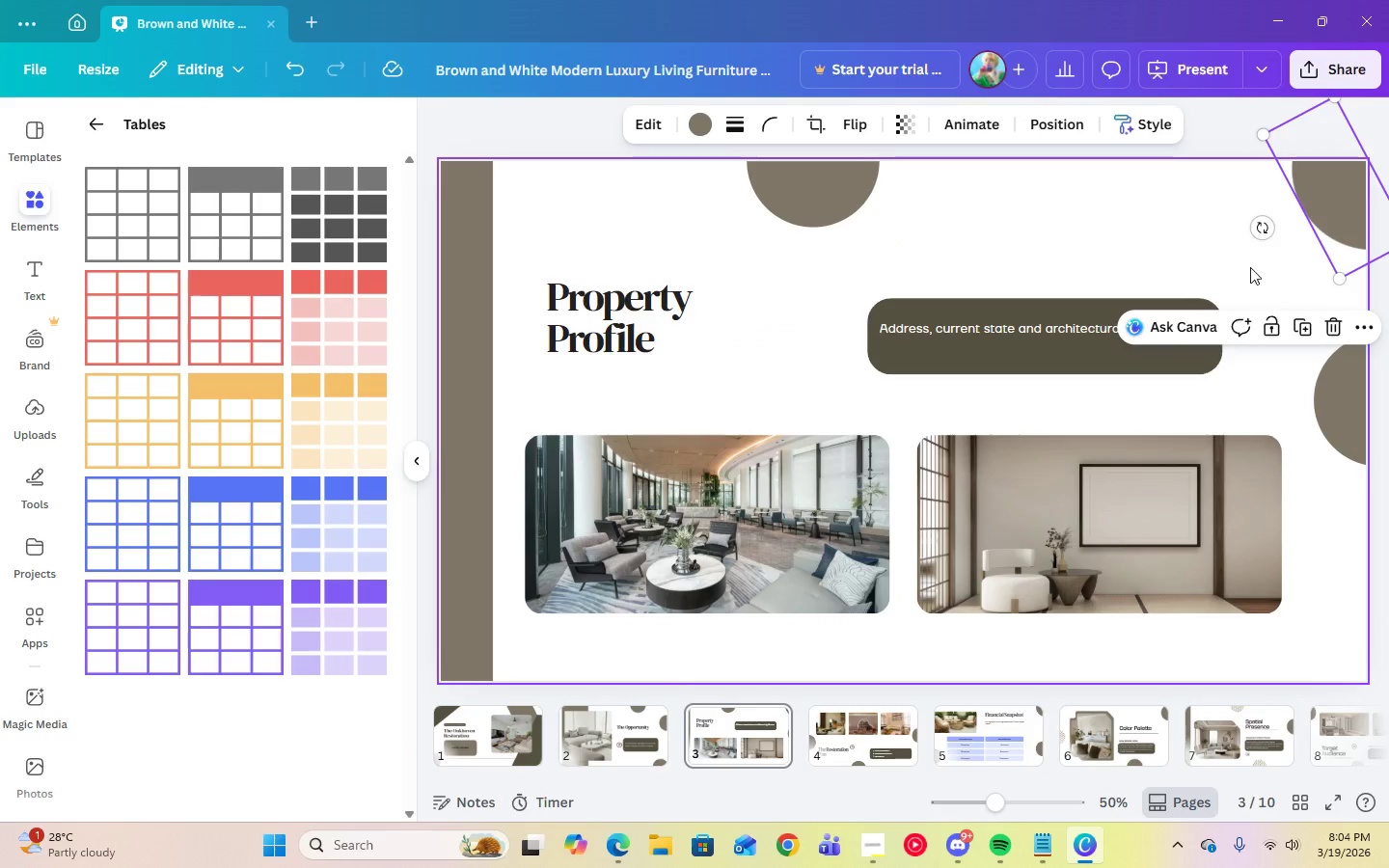 
left_click([1223, 237])
 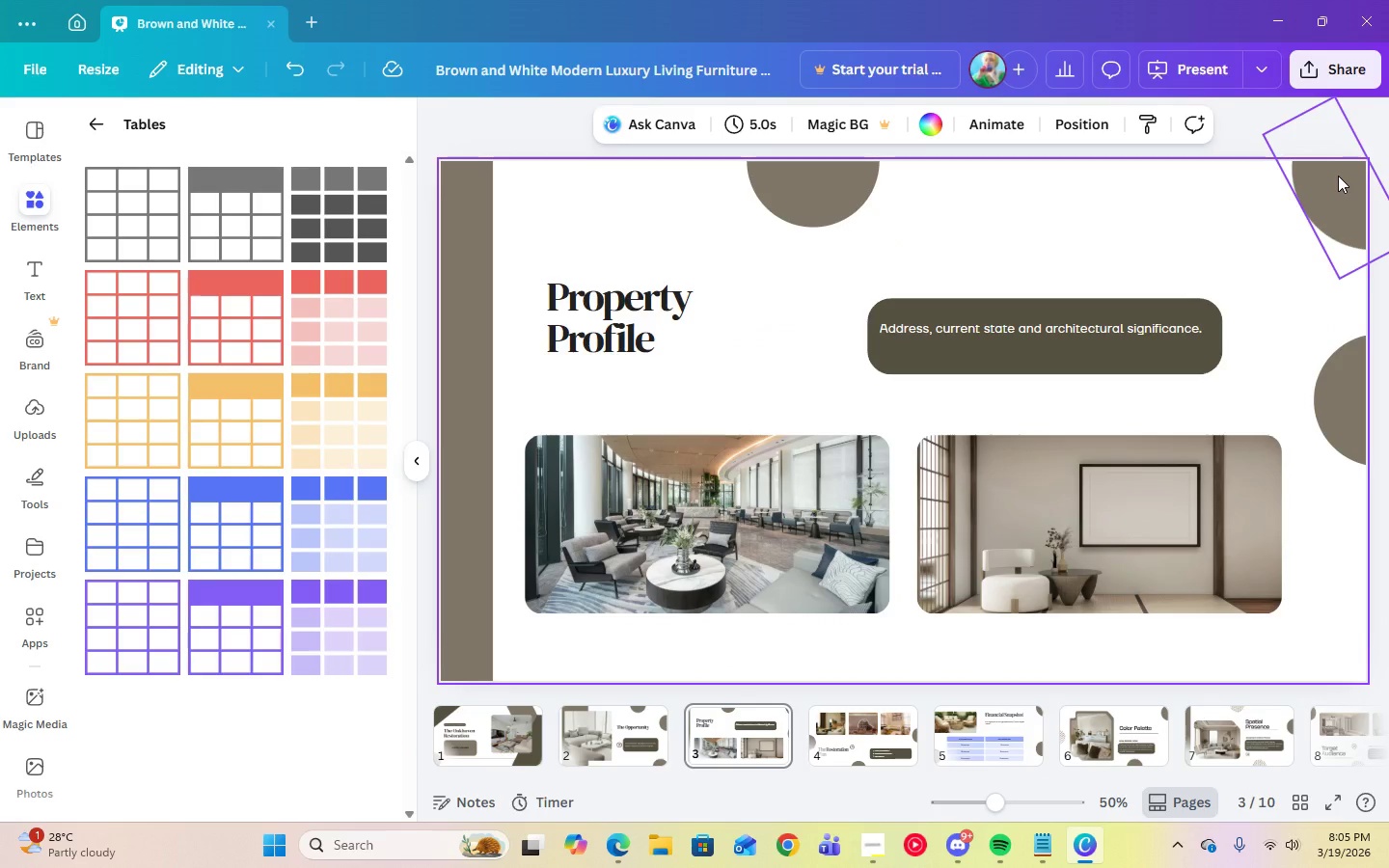 
left_click_drag(start_coordinate=[1357, 410], to_coordinate=[1357, 428])
 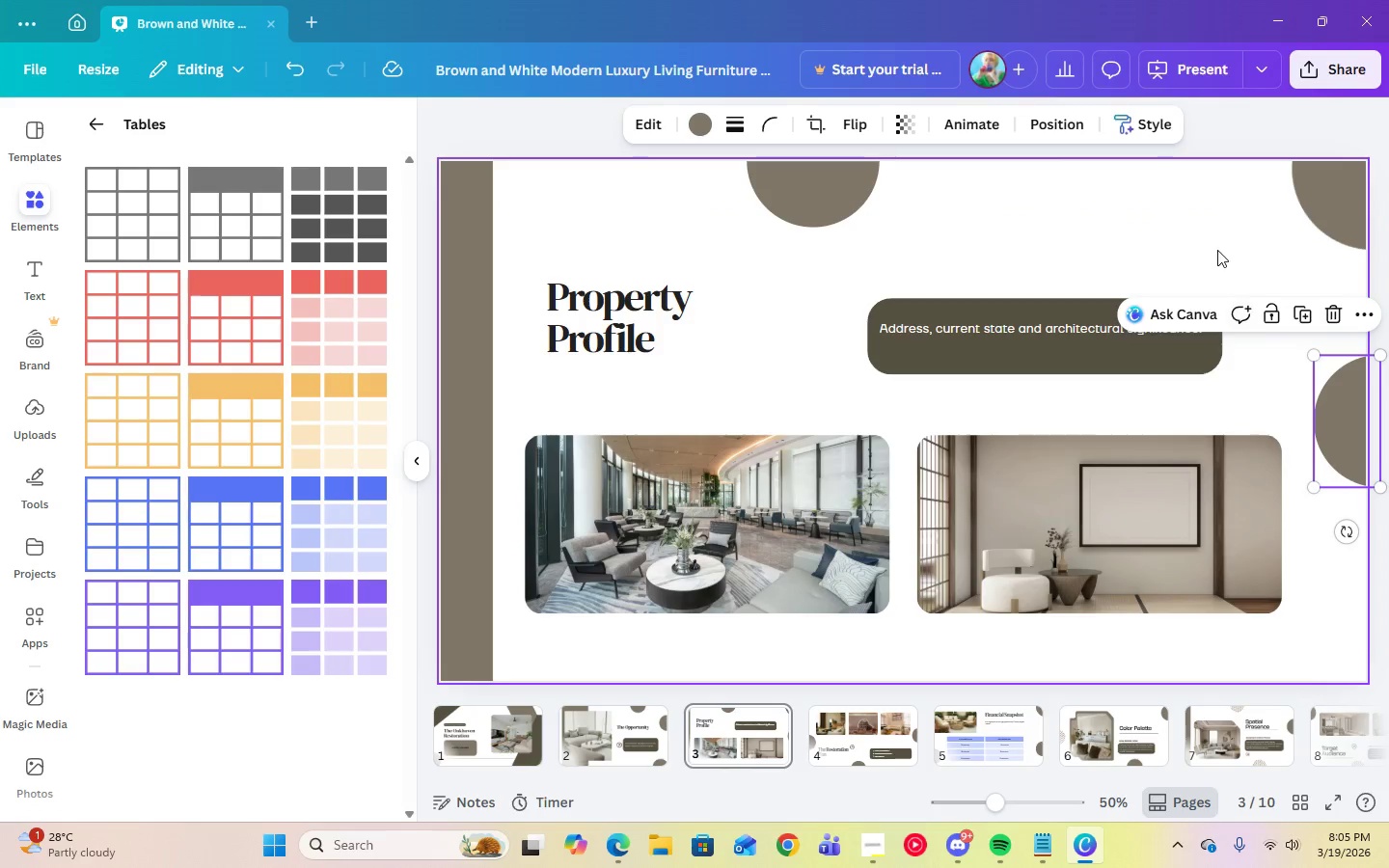 
left_click([1208, 231])
 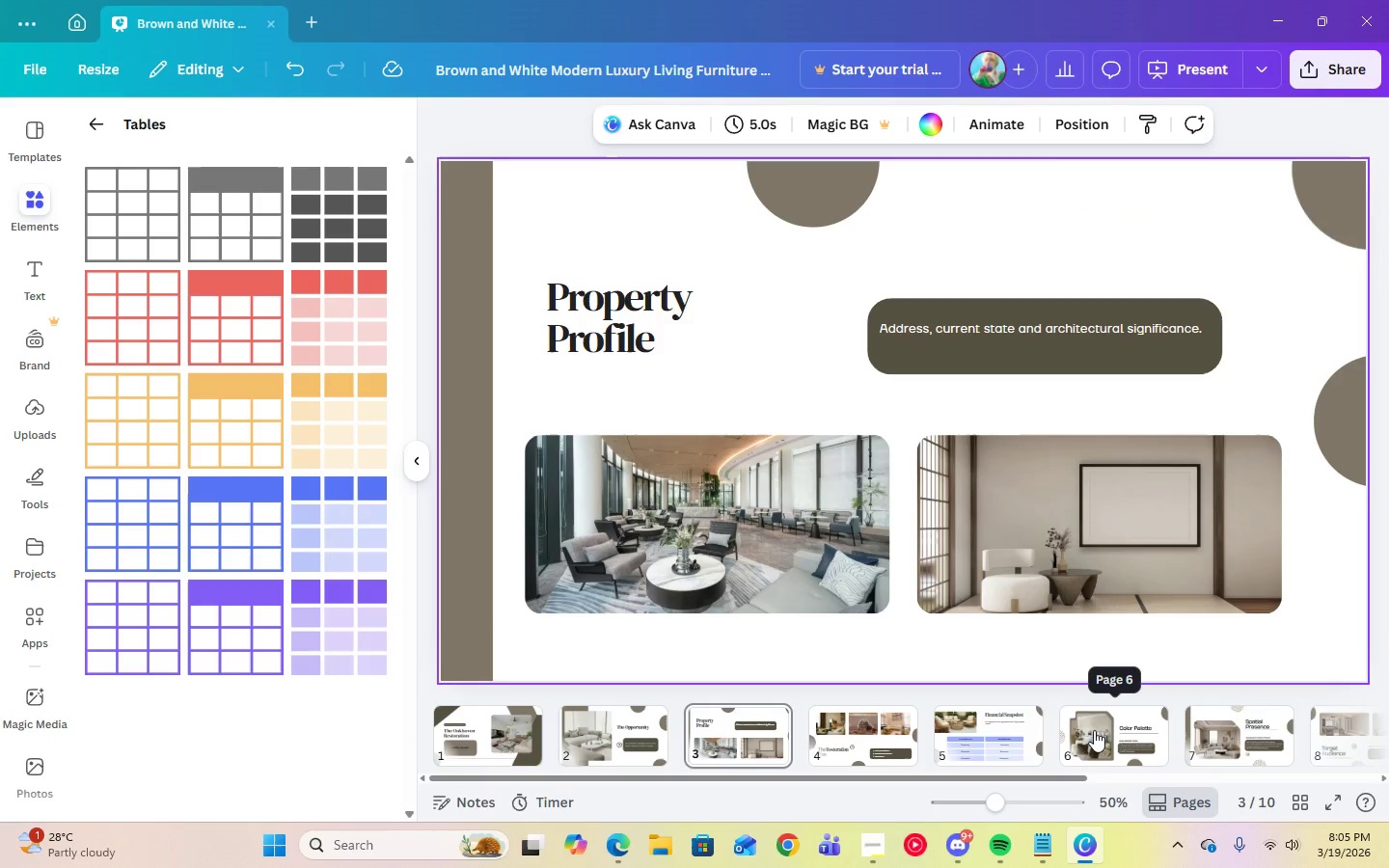 
left_click([828, 730])
 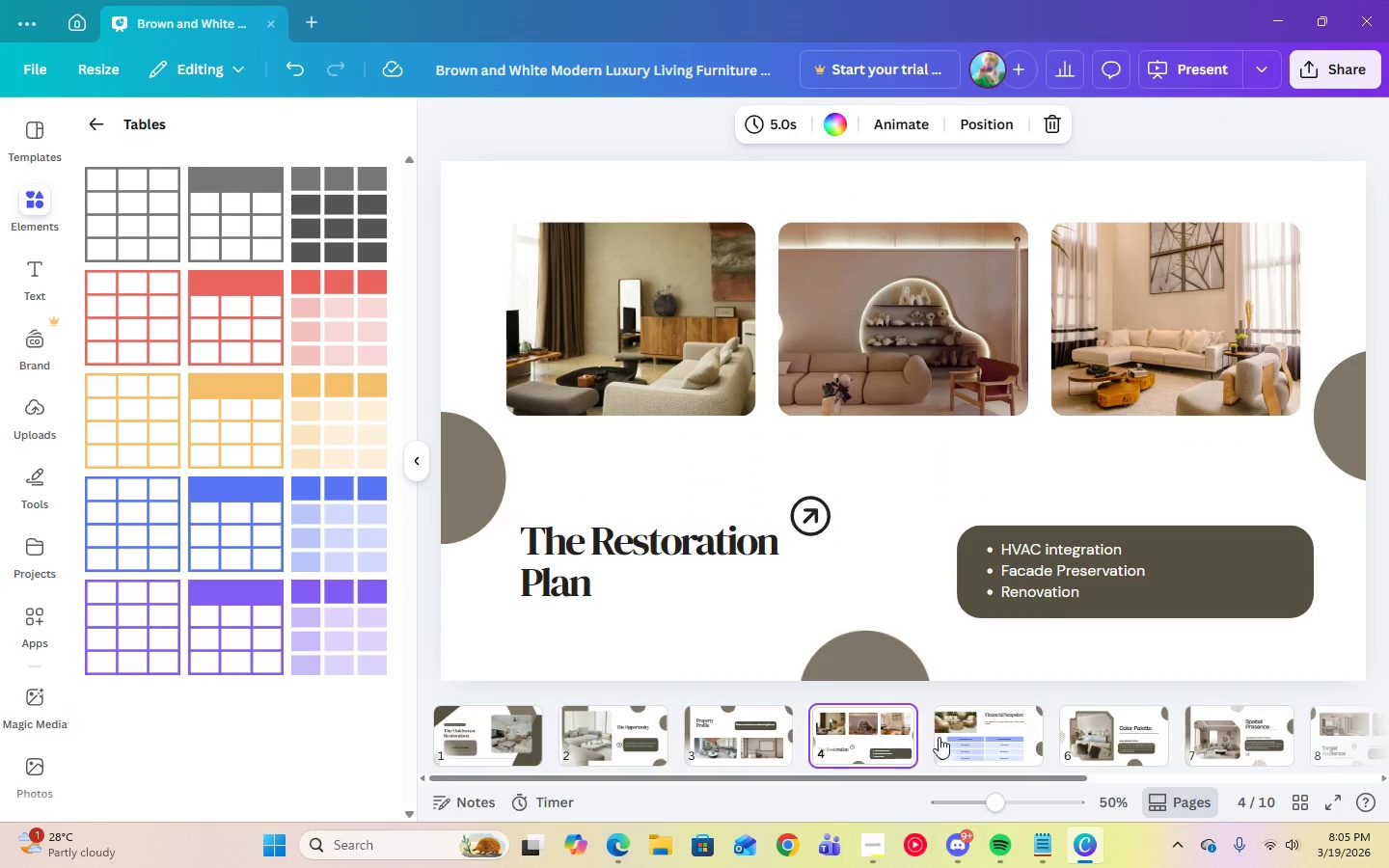 
left_click([957, 737])
 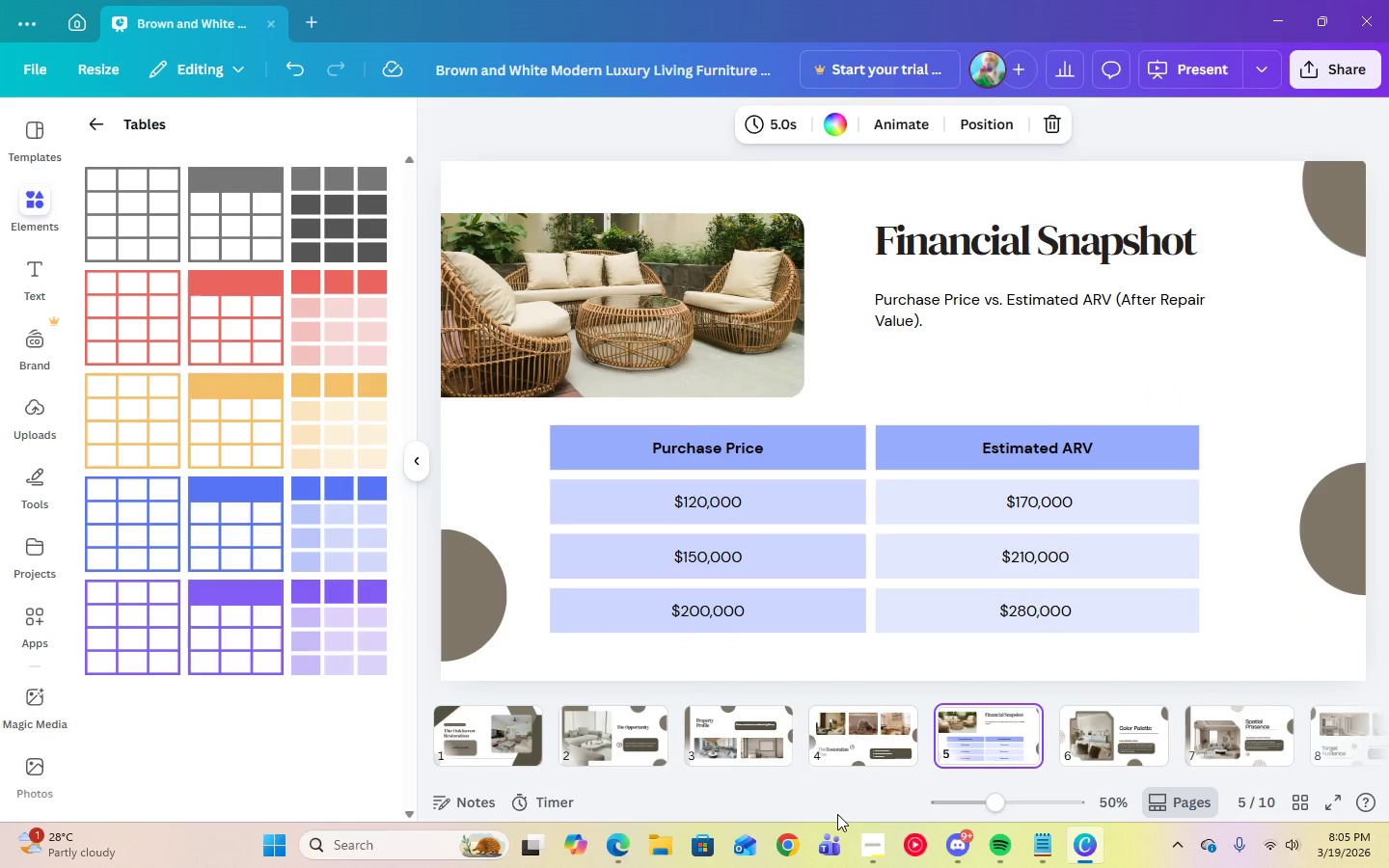 
wait(36.59)
 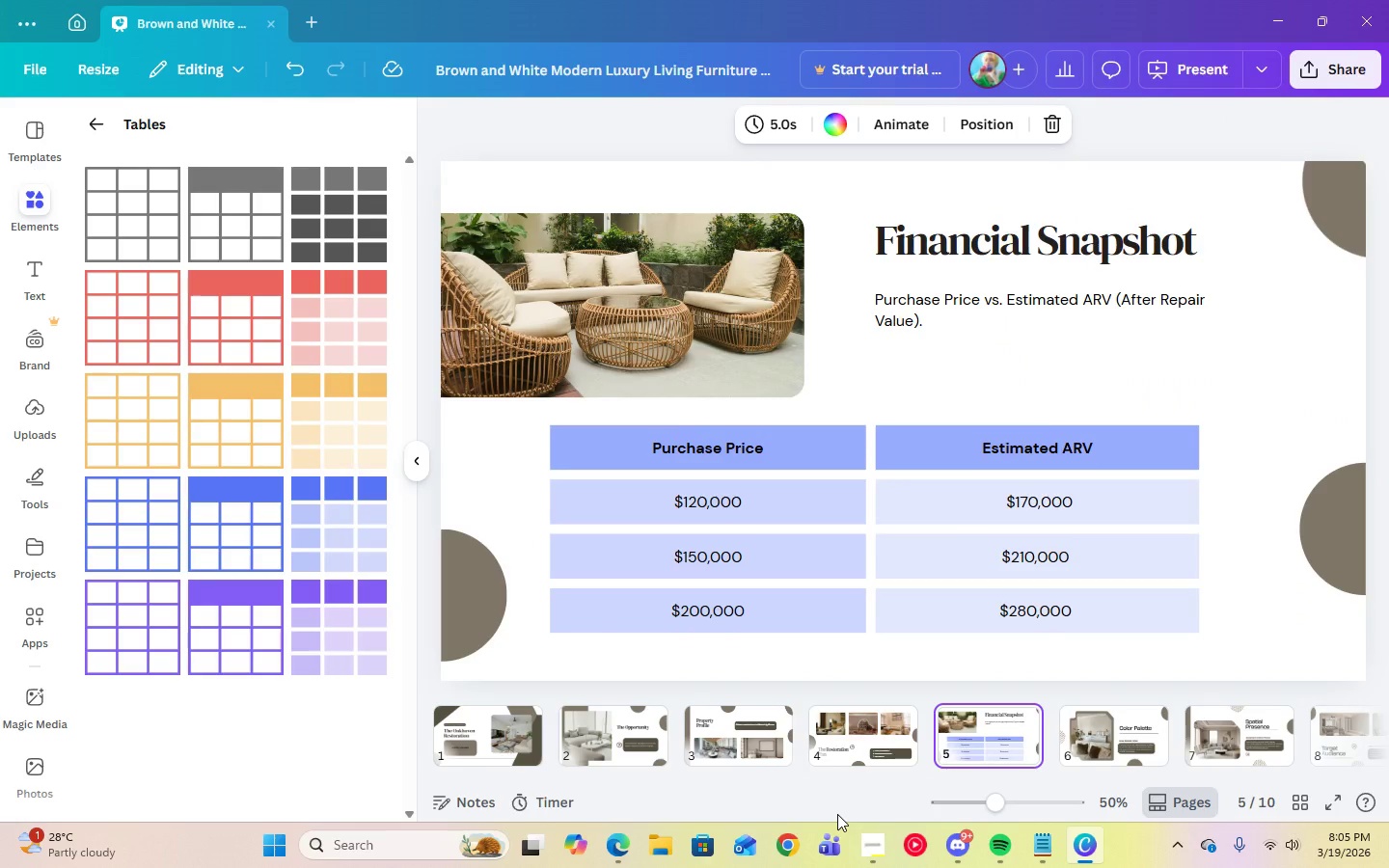 
left_click([861, 856])